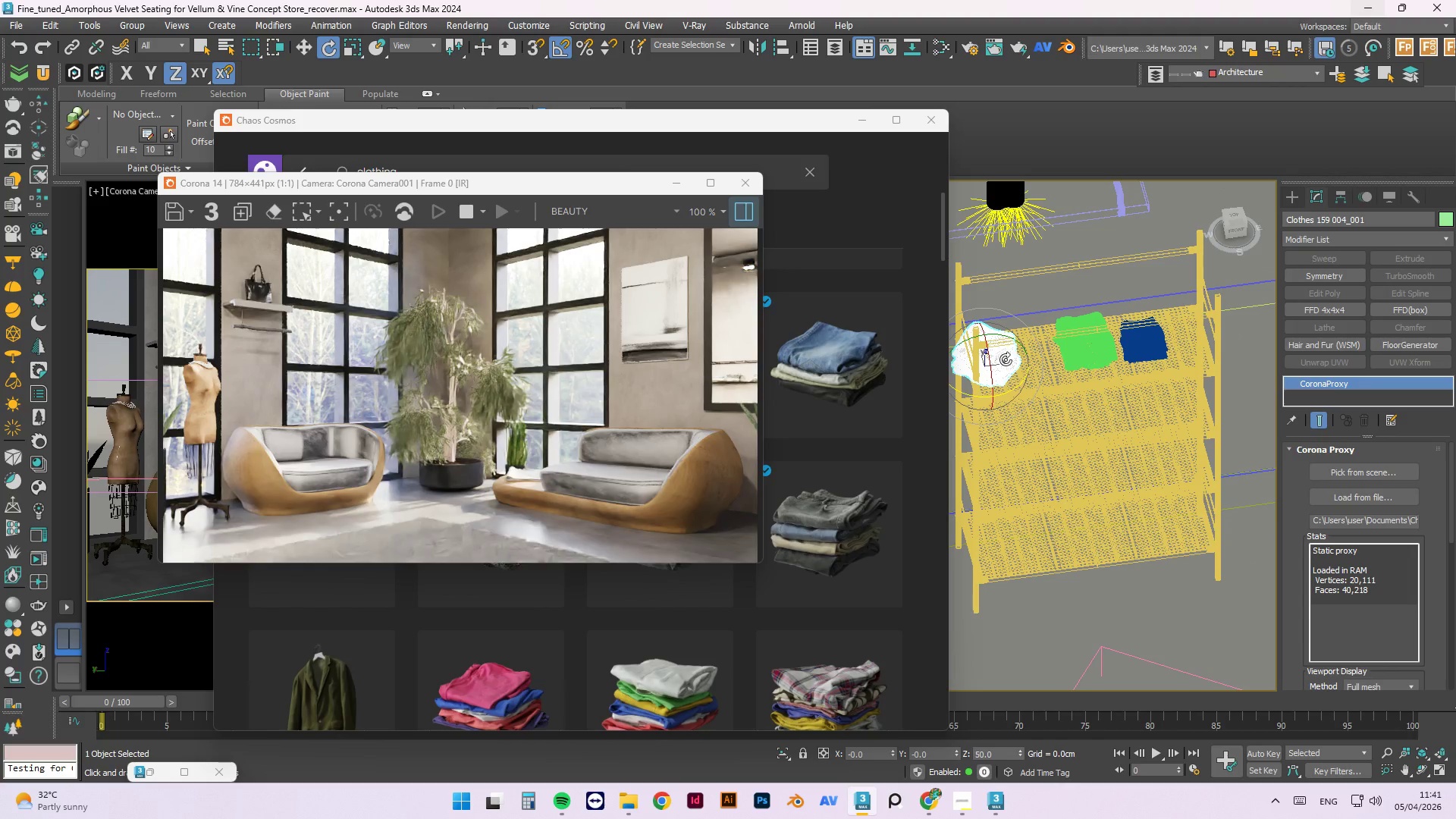 
key(W)
 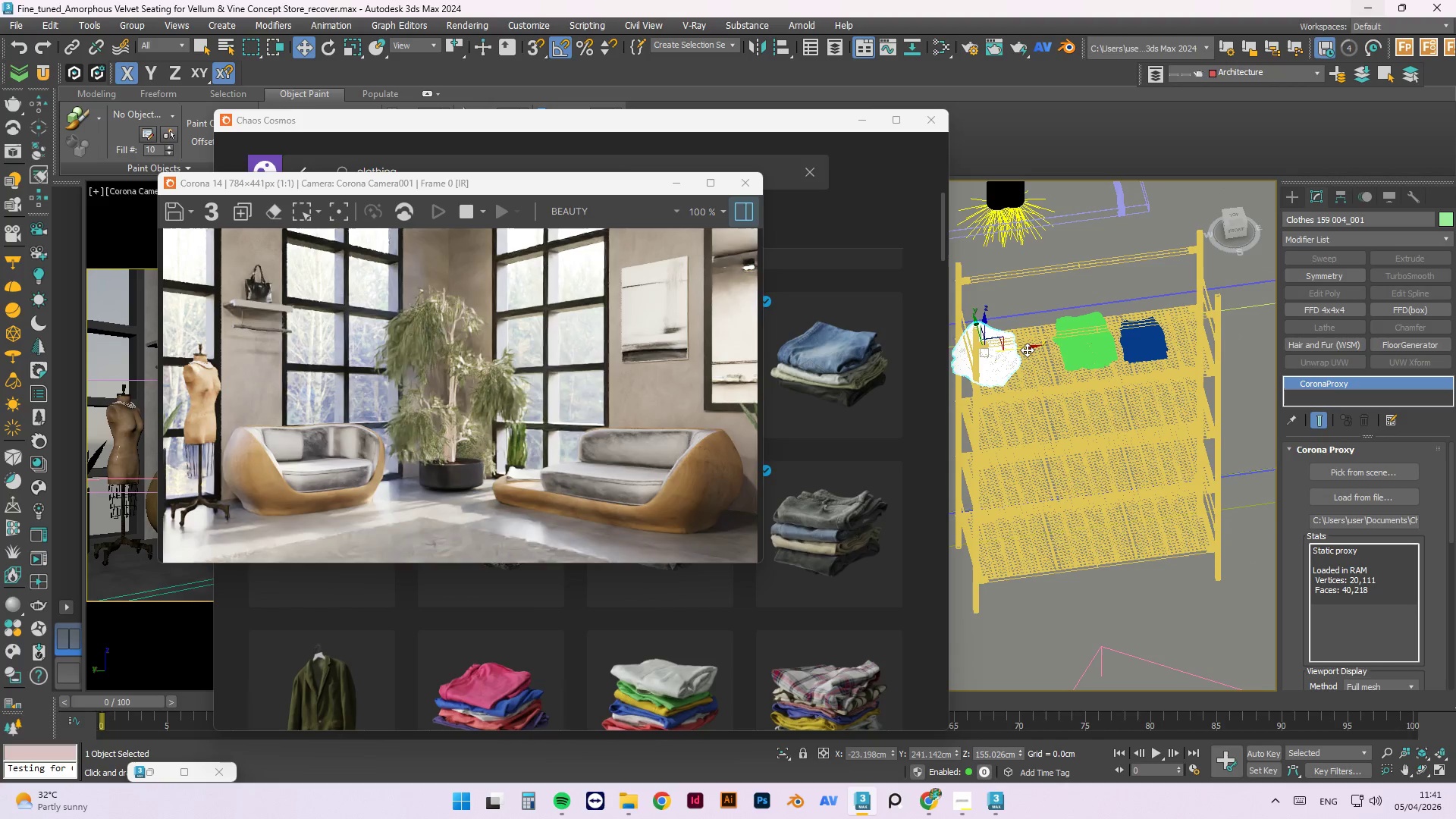 
left_click_drag(start_coordinate=[1027, 347], to_coordinate=[1057, 350])
 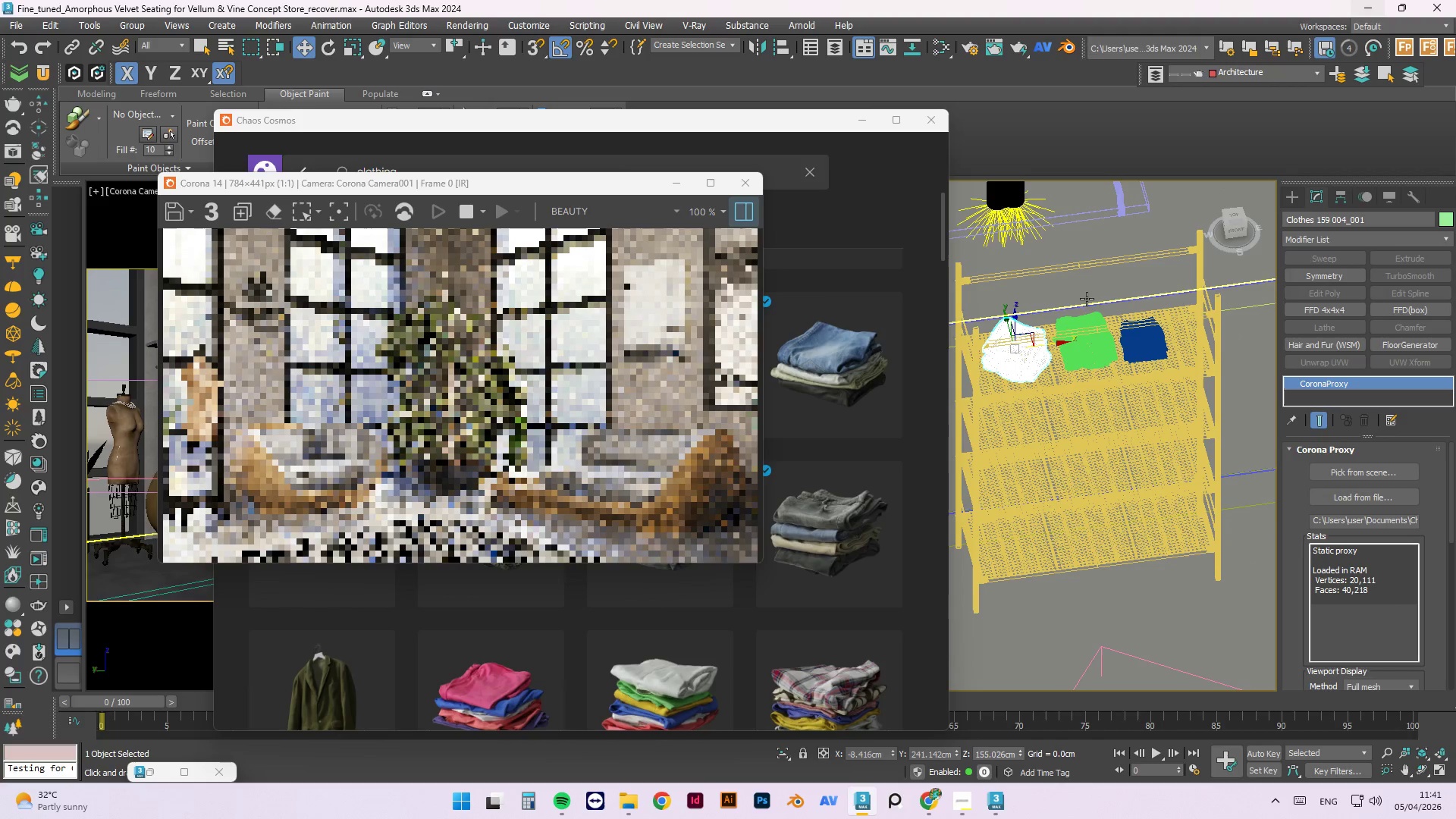 
left_click([1087, 290])
 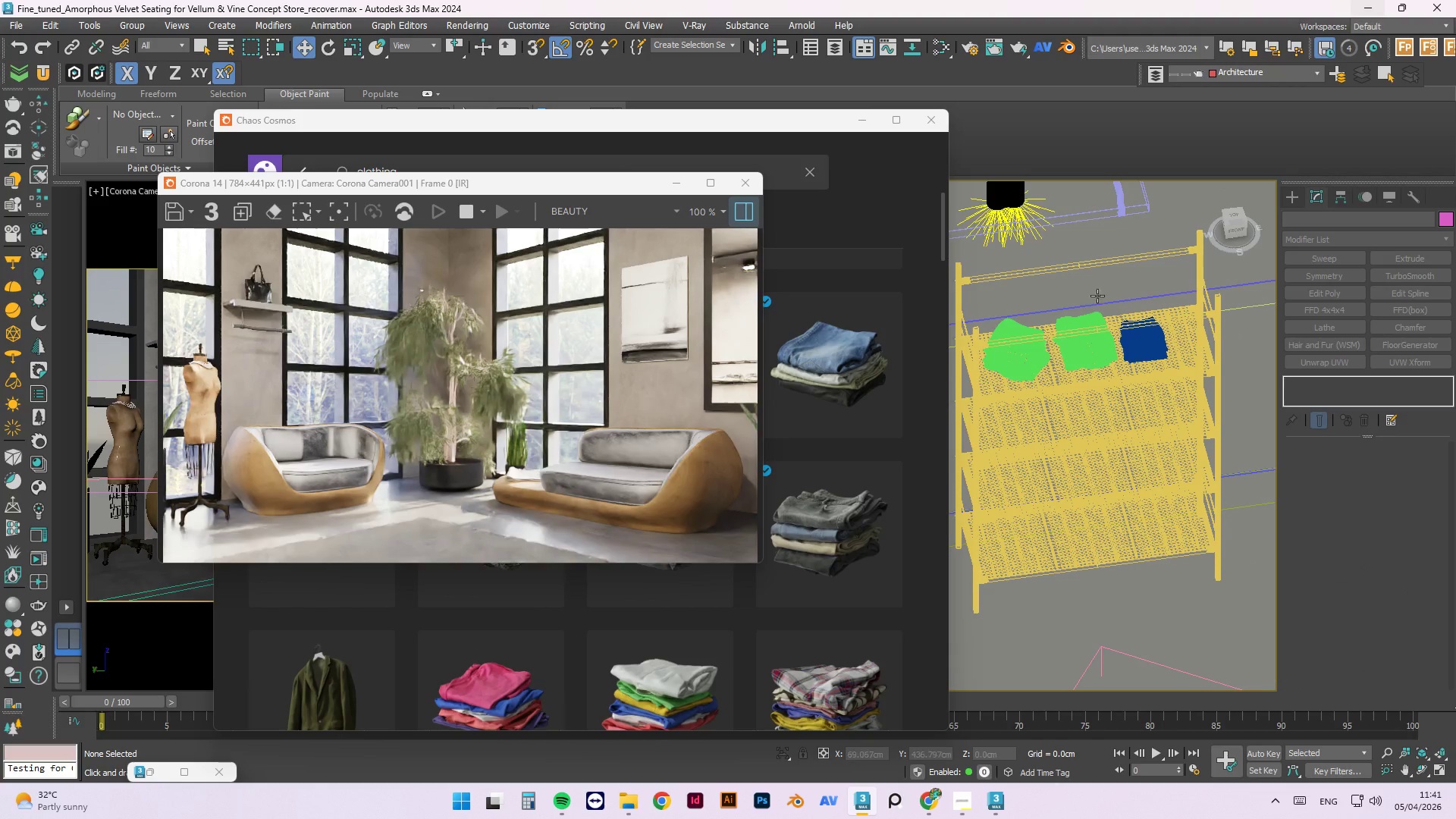 
hold_key(key=AltLeft, duration=1.12)
 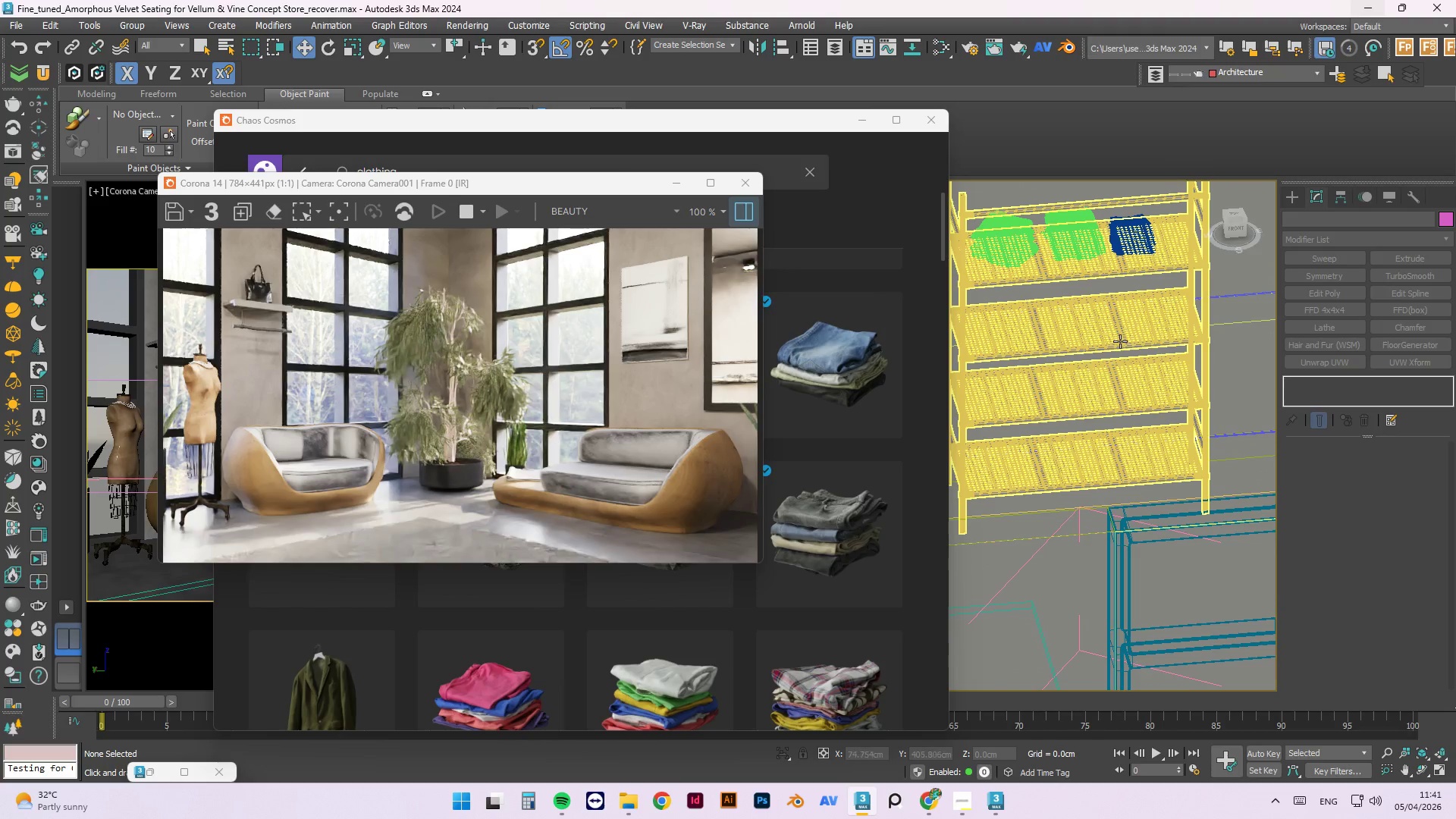 
scroll: coordinate [1120, 341], scroll_direction: down, amount: 1.0
 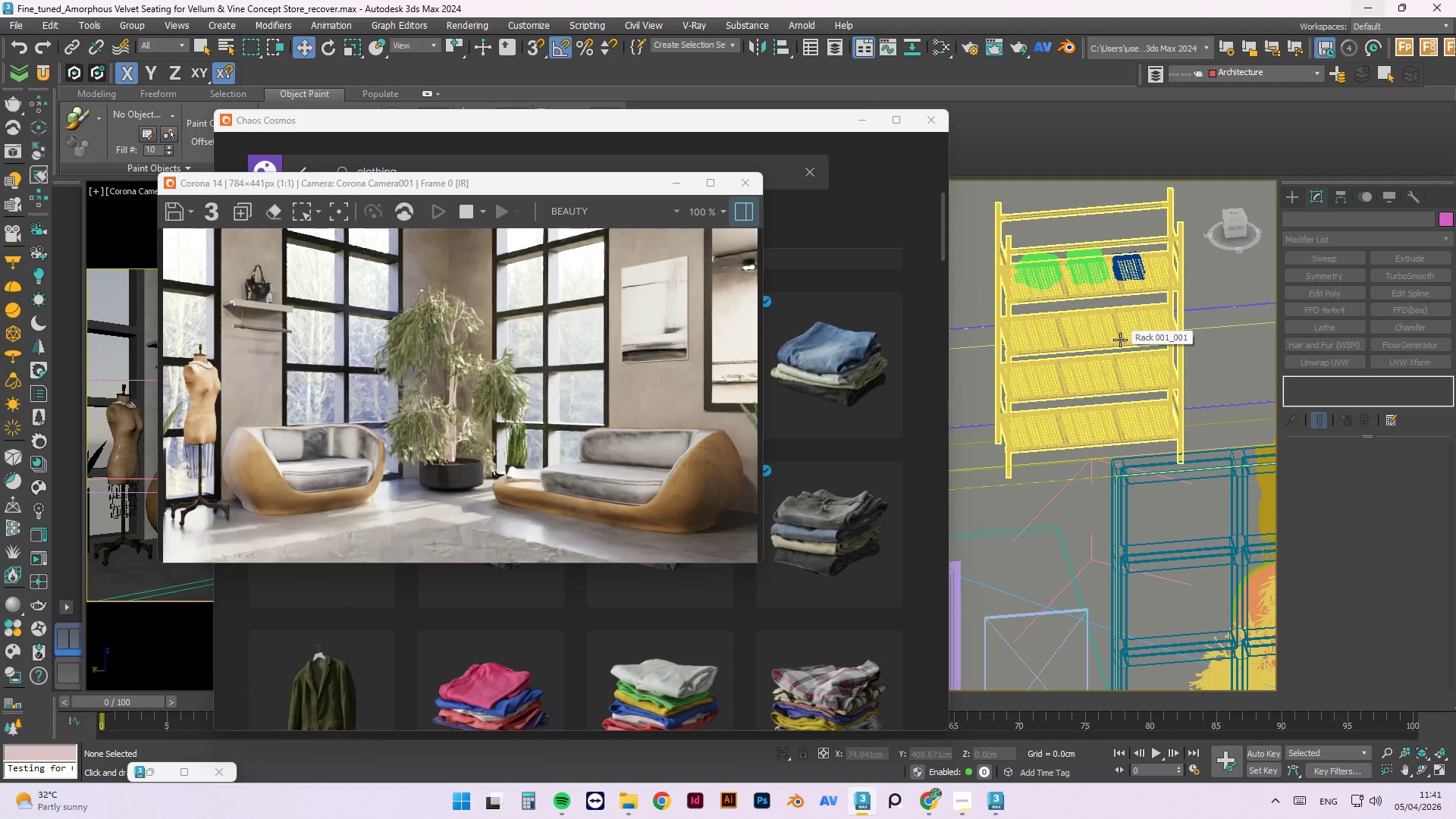 
left_click([1078, 251])
 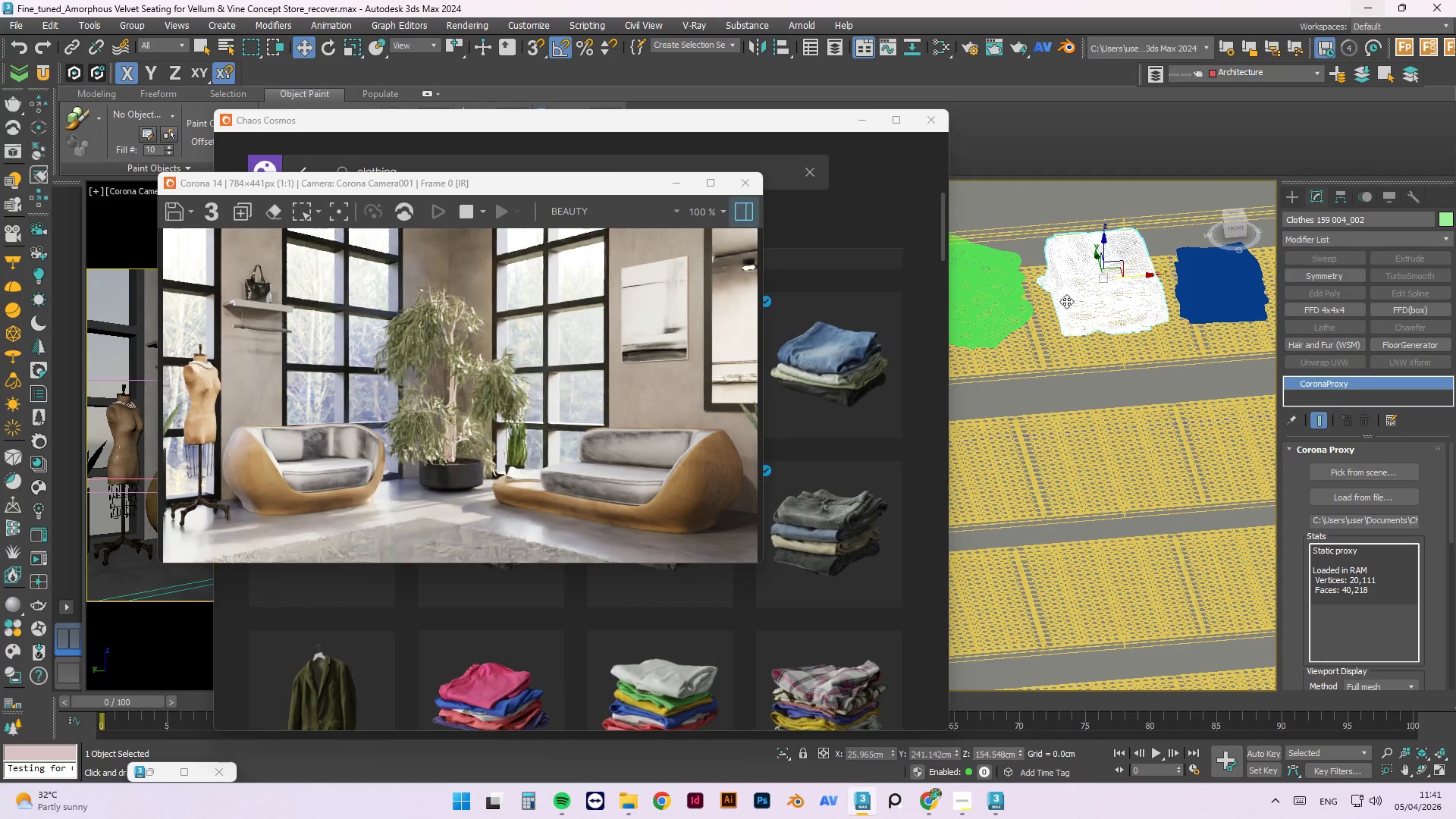 
scroll: coordinate [1078, 256], scroll_direction: up, amount: 3.0
 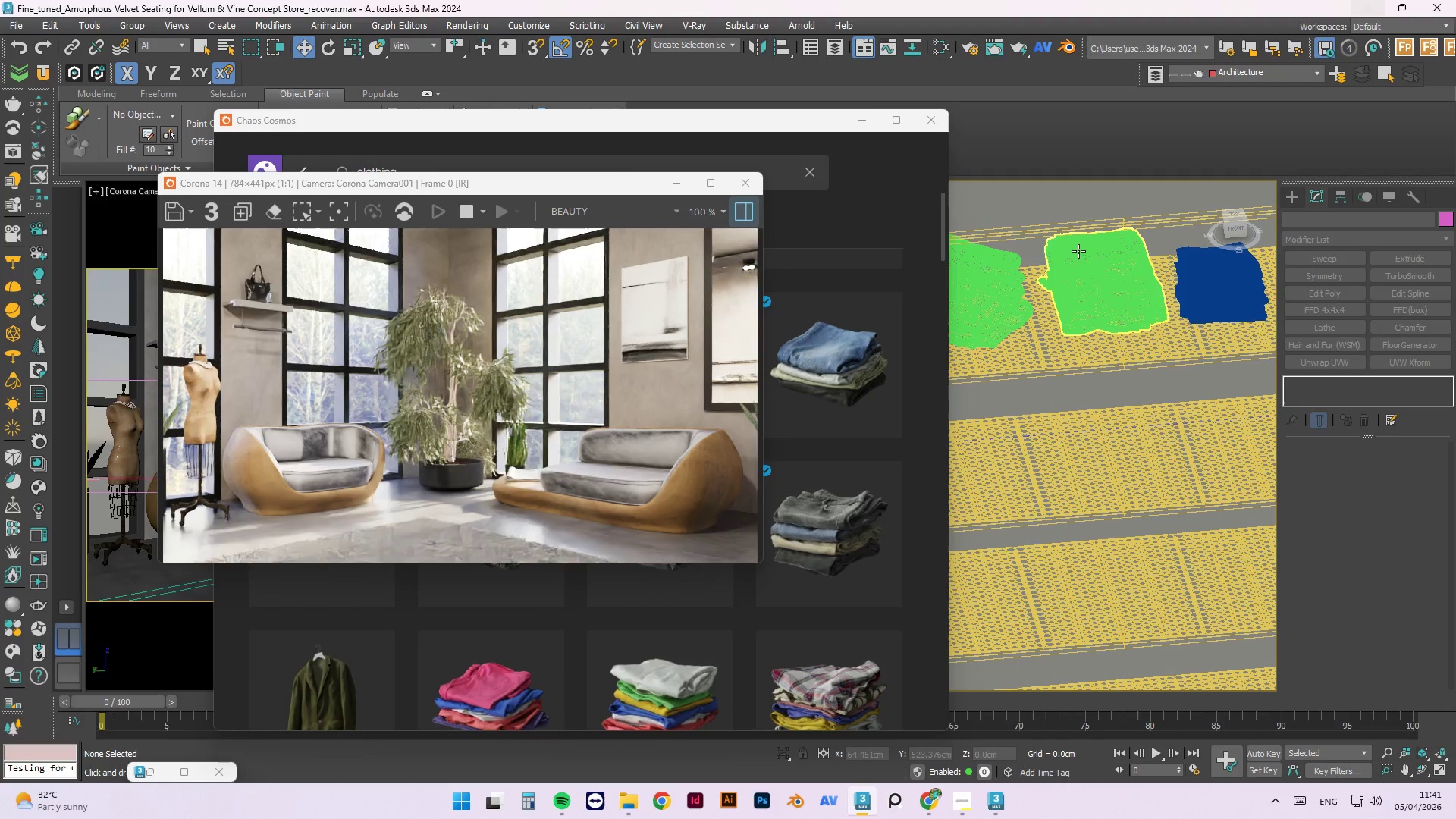 
hold_key(key=AltLeft, duration=1.39)
 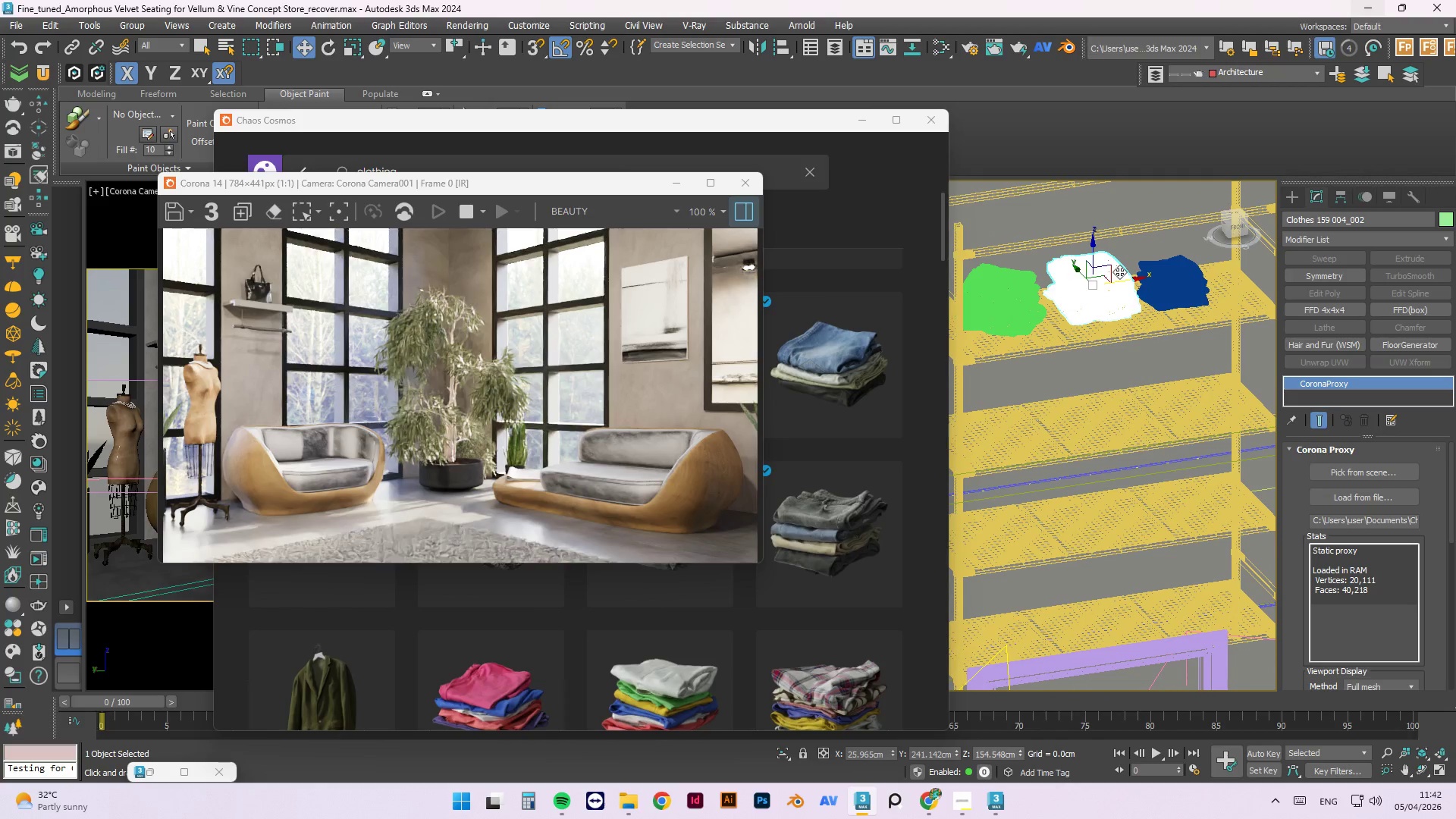 
scroll: coordinate [1066, 301], scroll_direction: down, amount: 1.0
 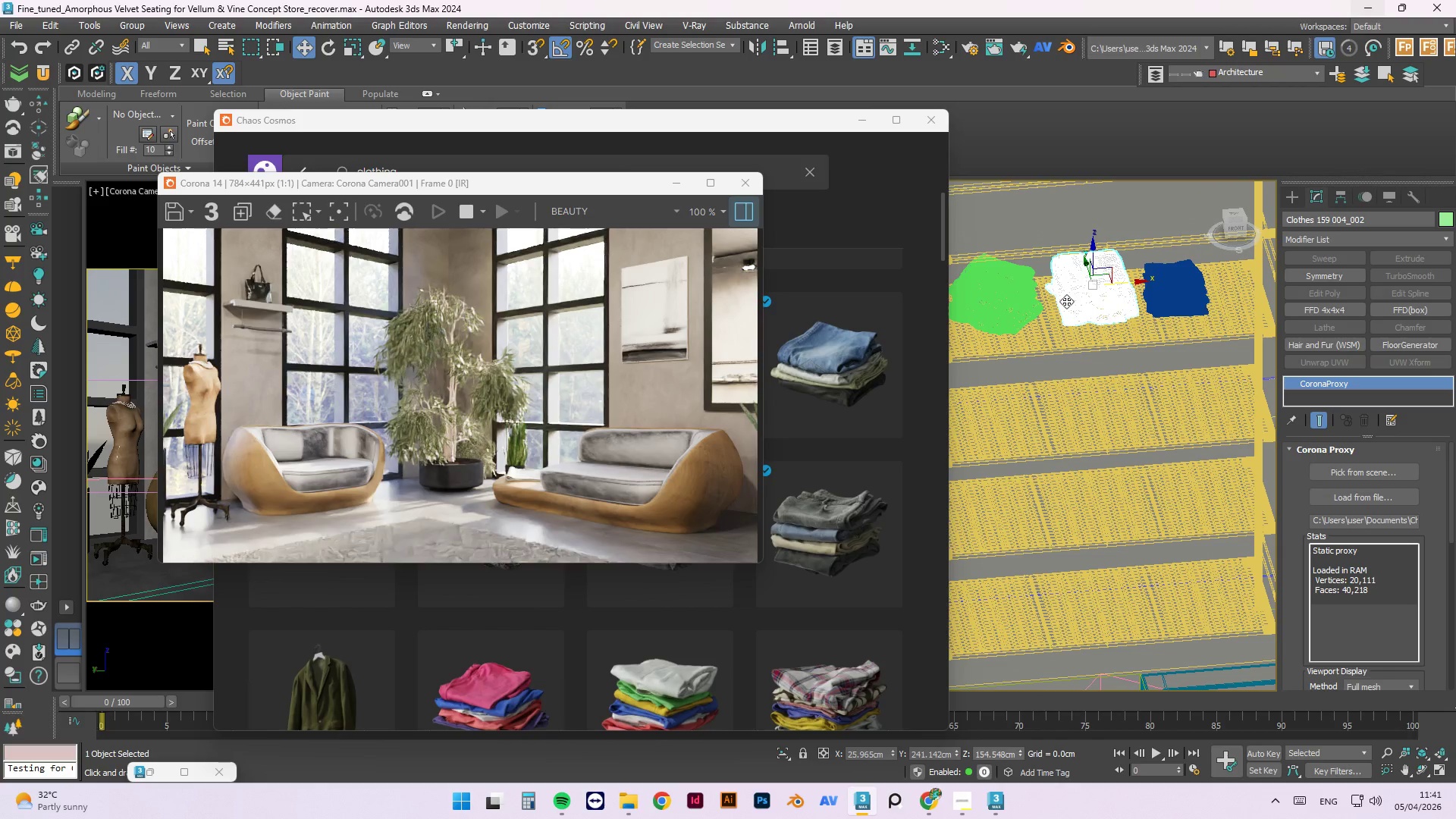 
key(E)
 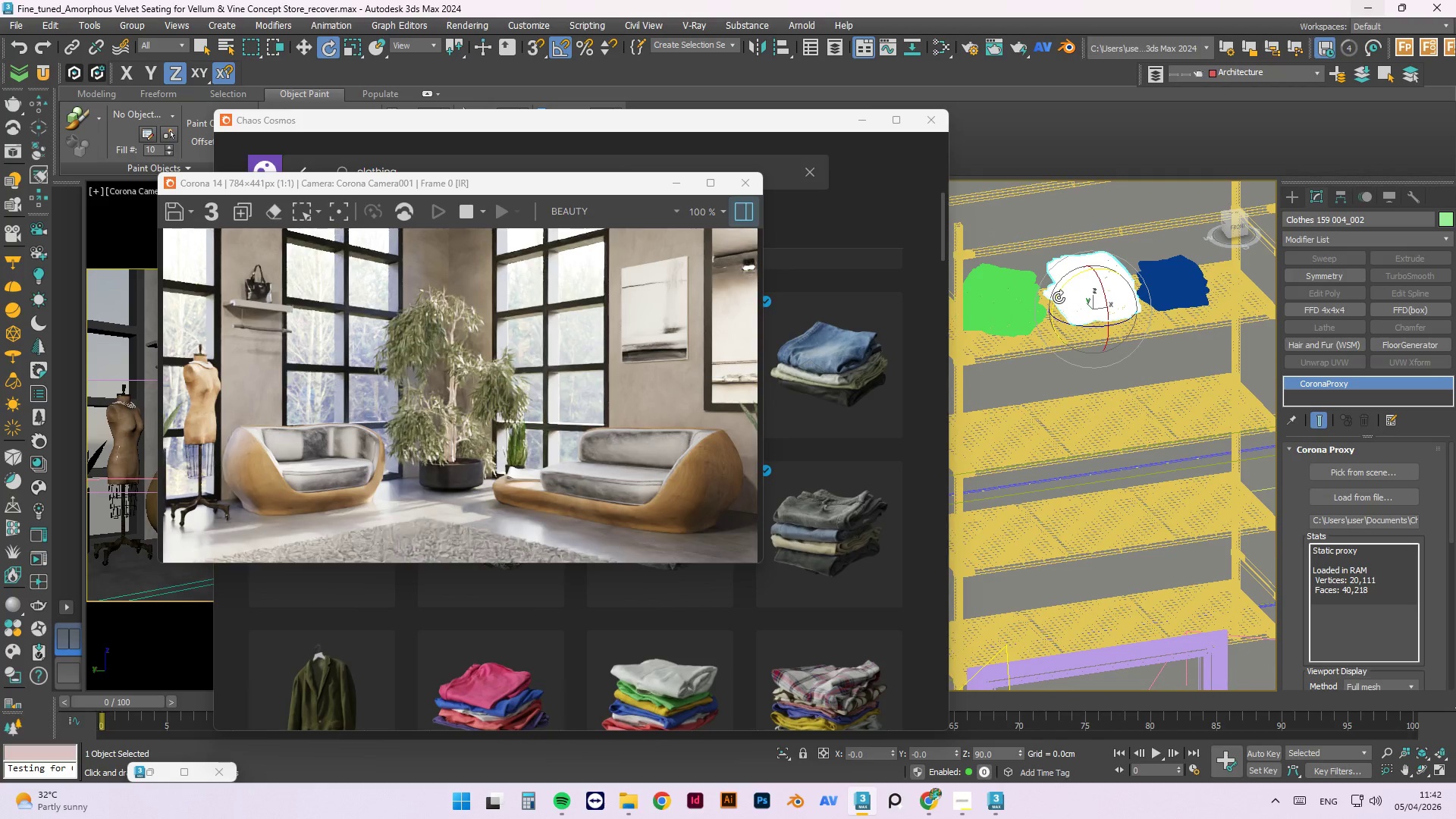 
left_click_drag(start_coordinate=[1059, 297], to_coordinate=[1219, 230])
 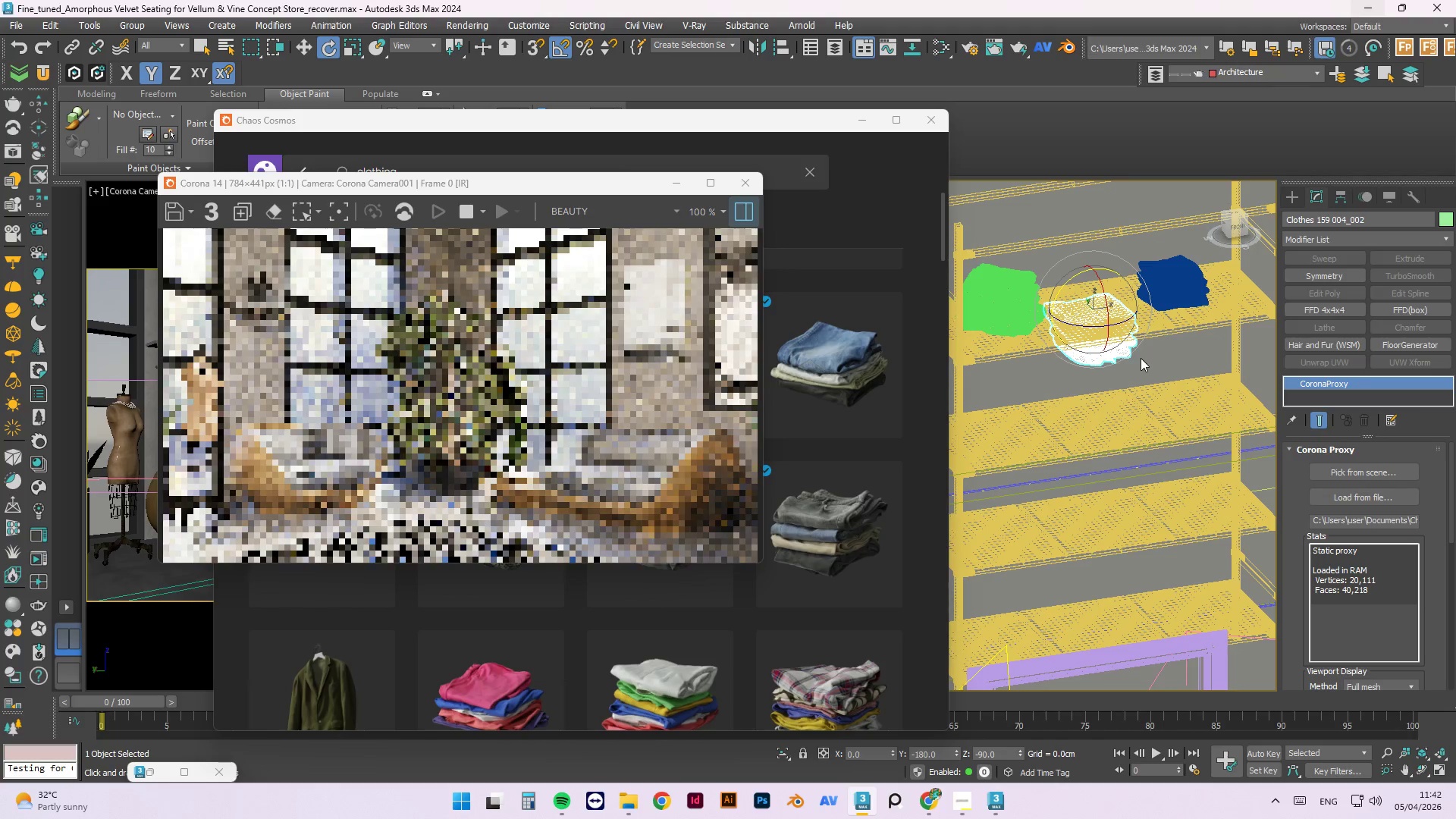 
key(W)
 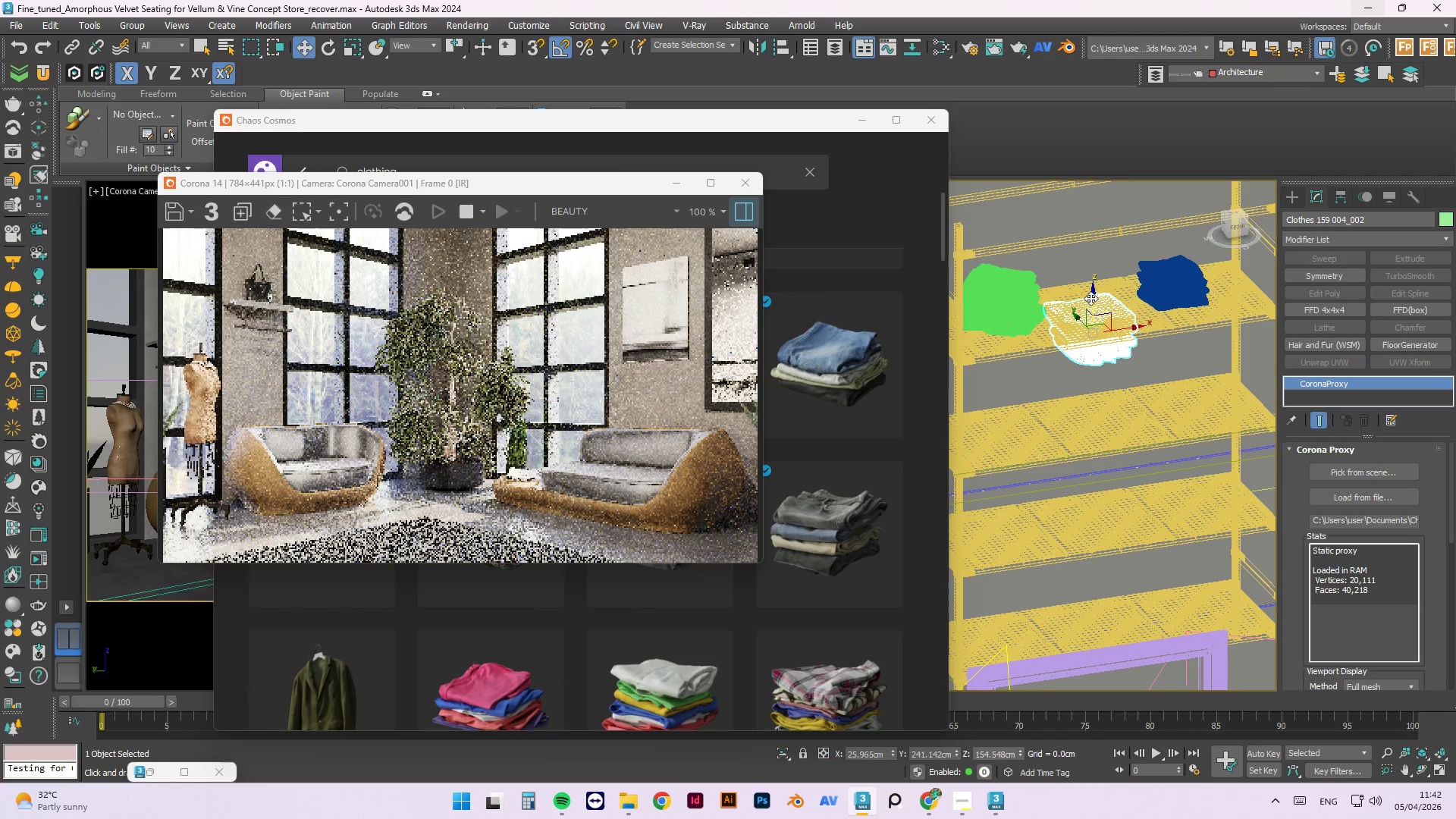 
left_click_drag(start_coordinate=[1091, 295], to_coordinate=[1093, 255])
 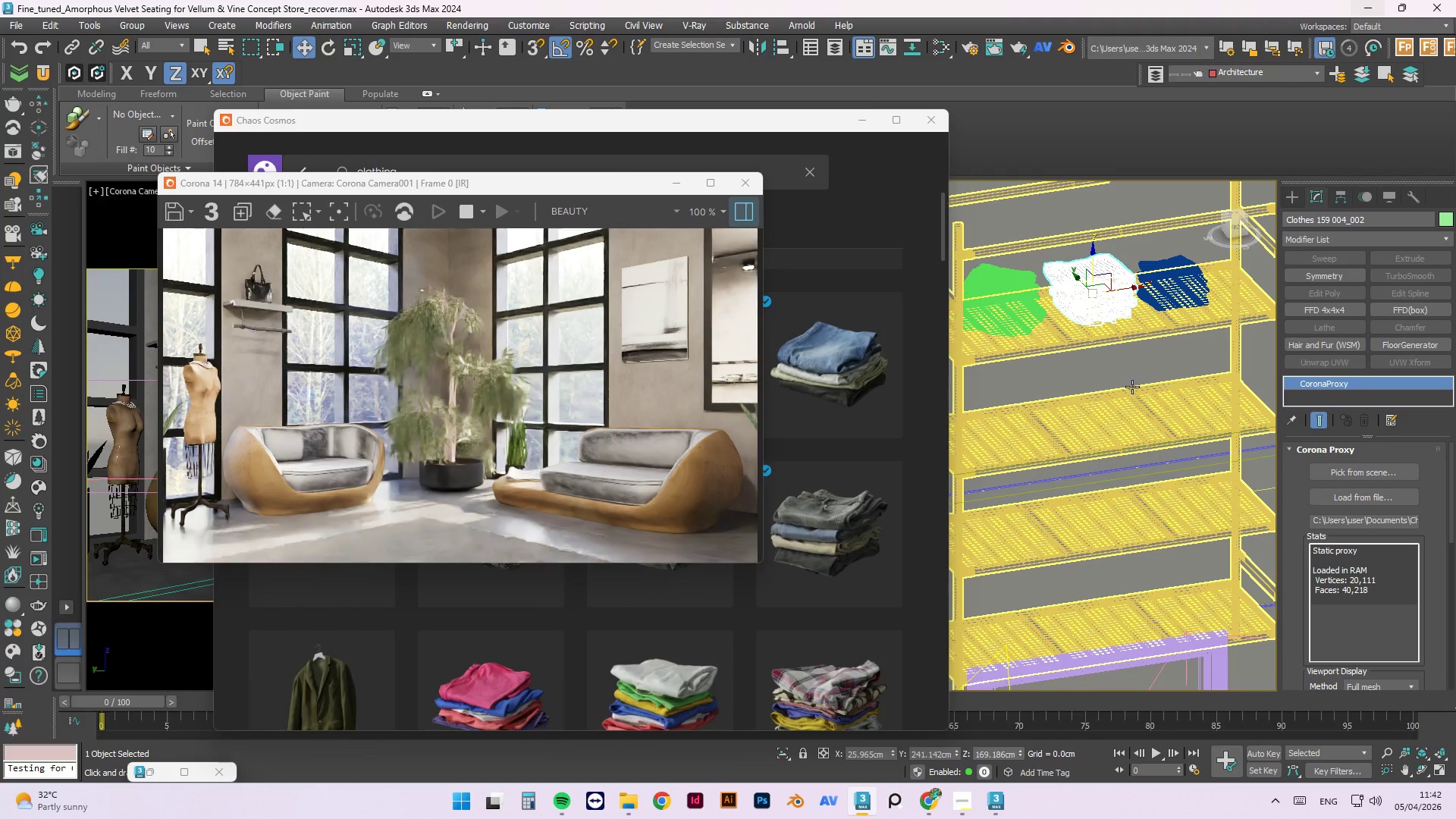 
scroll: coordinate [1003, 331], scroll_direction: none, amount: 0.0
 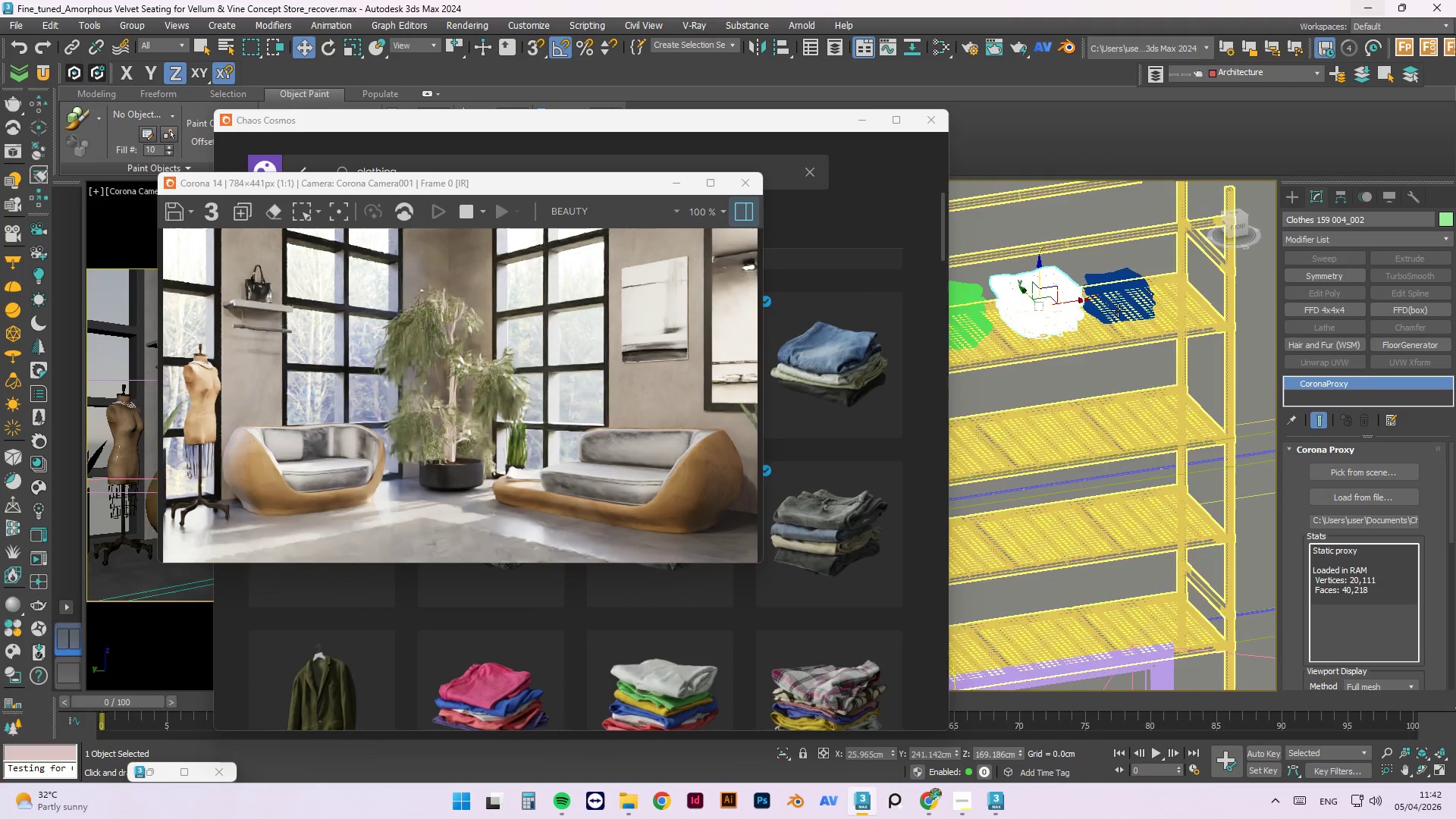 
hold_key(key=ControlLeft, duration=1.5)
left_click([1114, 305])
 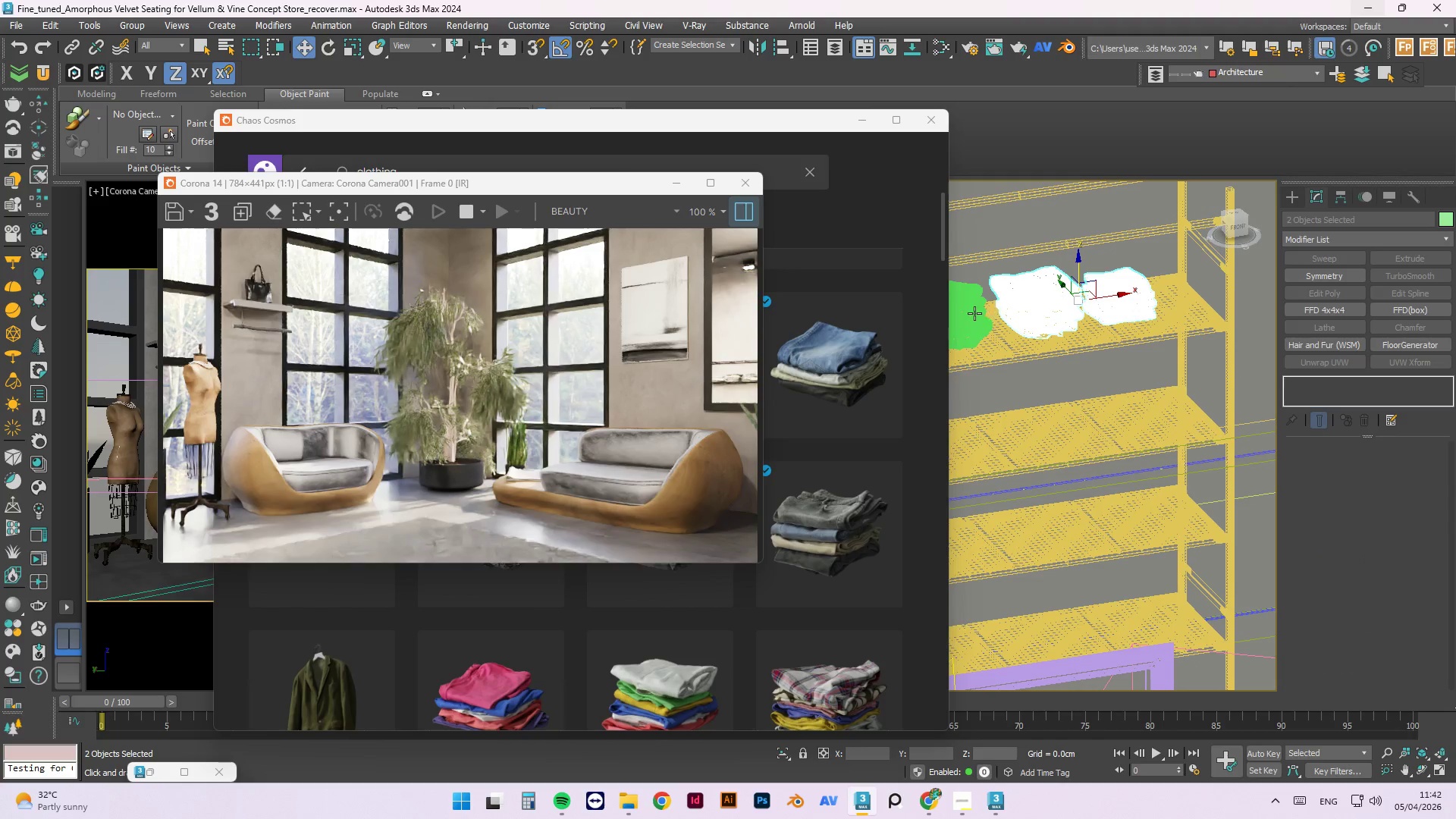 
left_click([972, 313])
 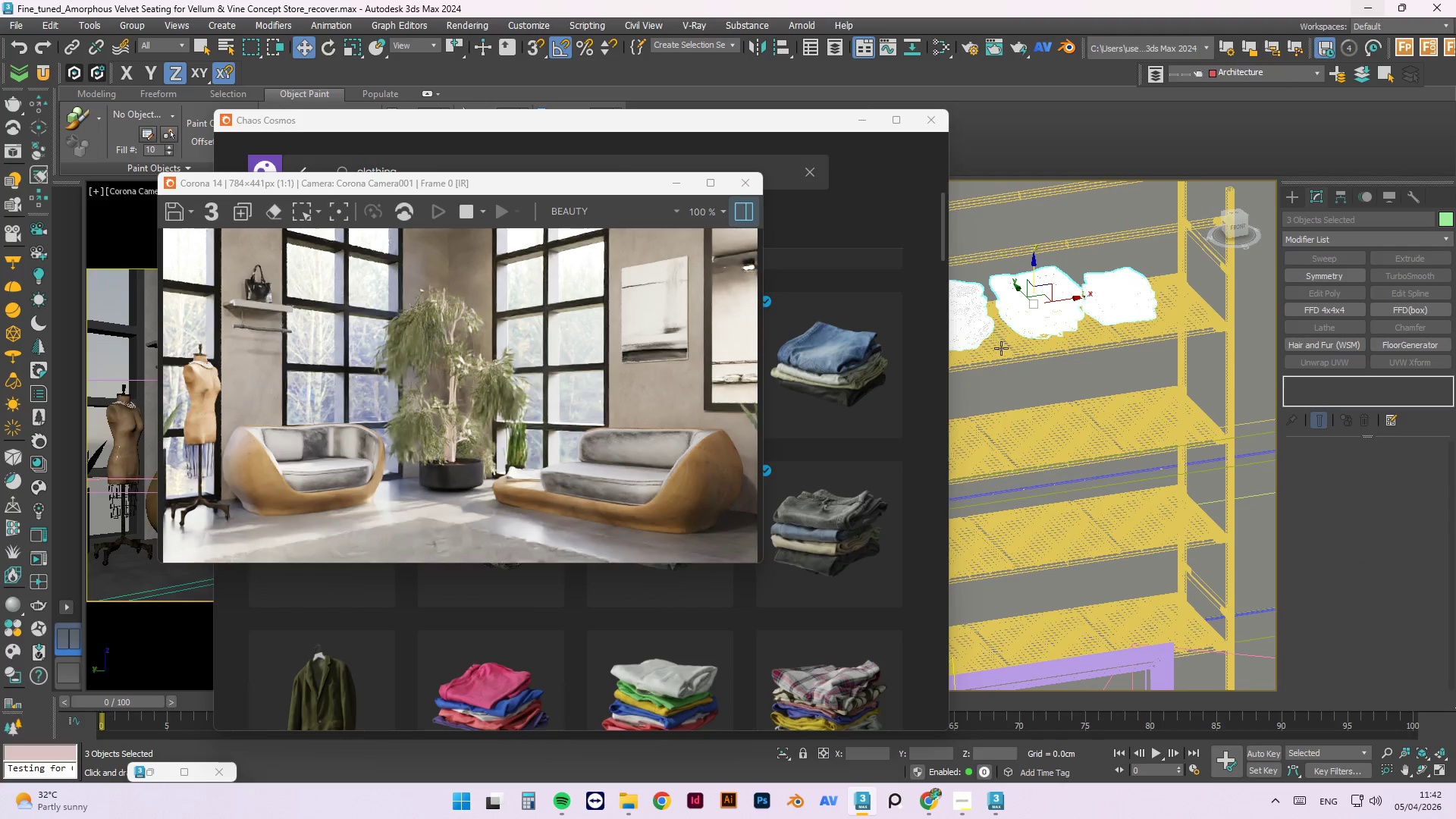 
double_click([1031, 378])
 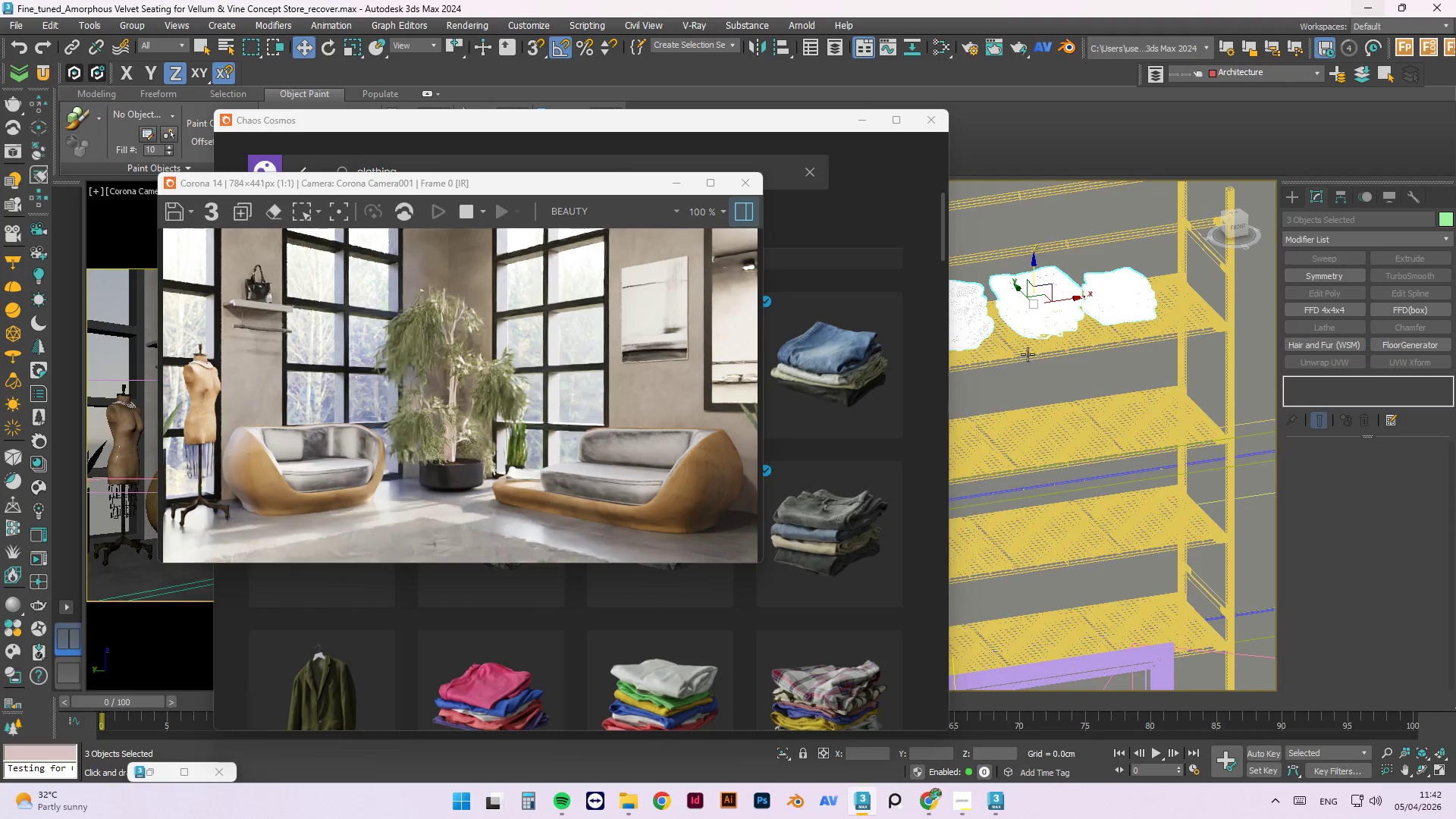 
triple_click([1027, 350])
 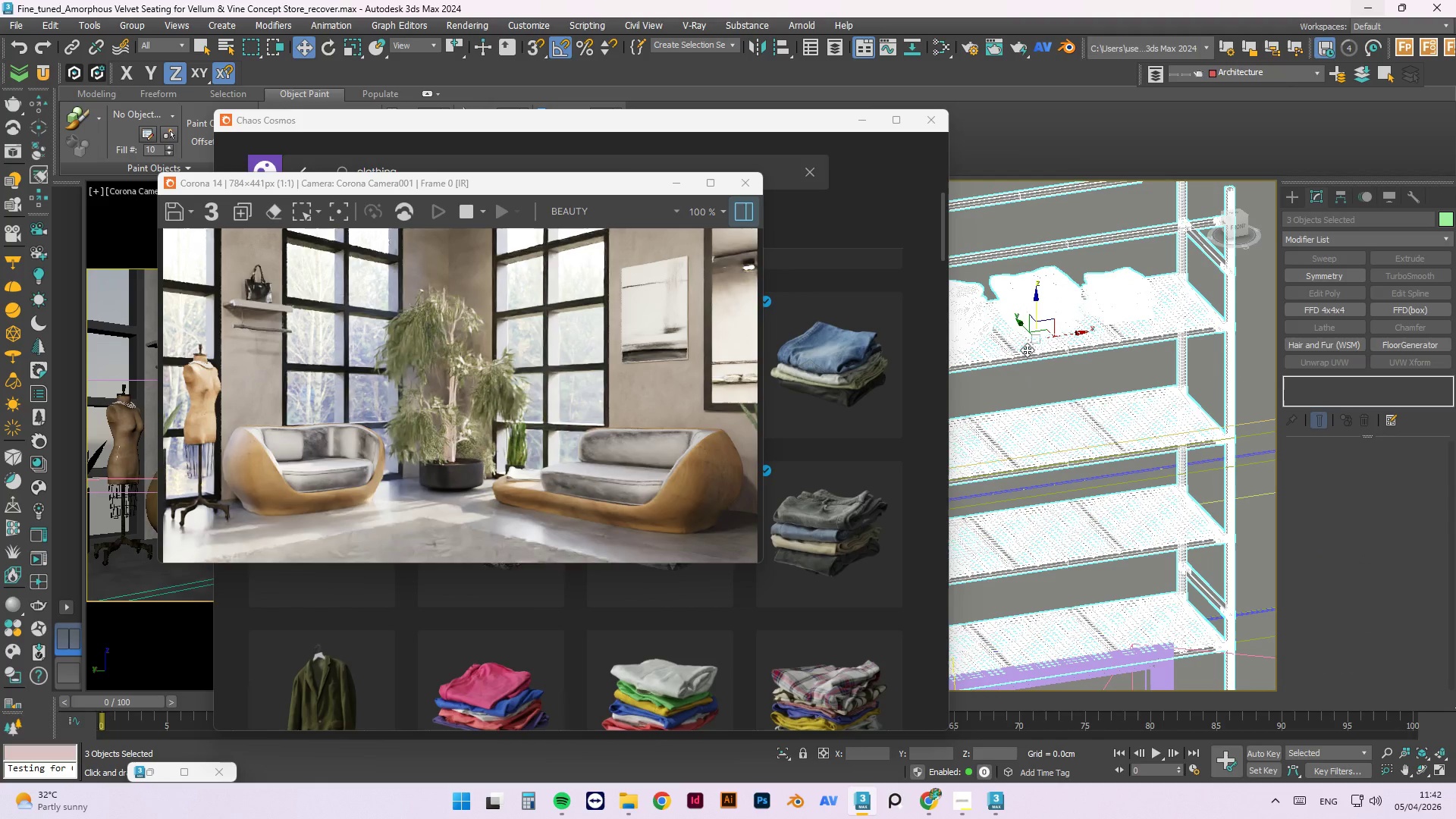 
hold_key(key=ControlLeft, duration=0.34)
 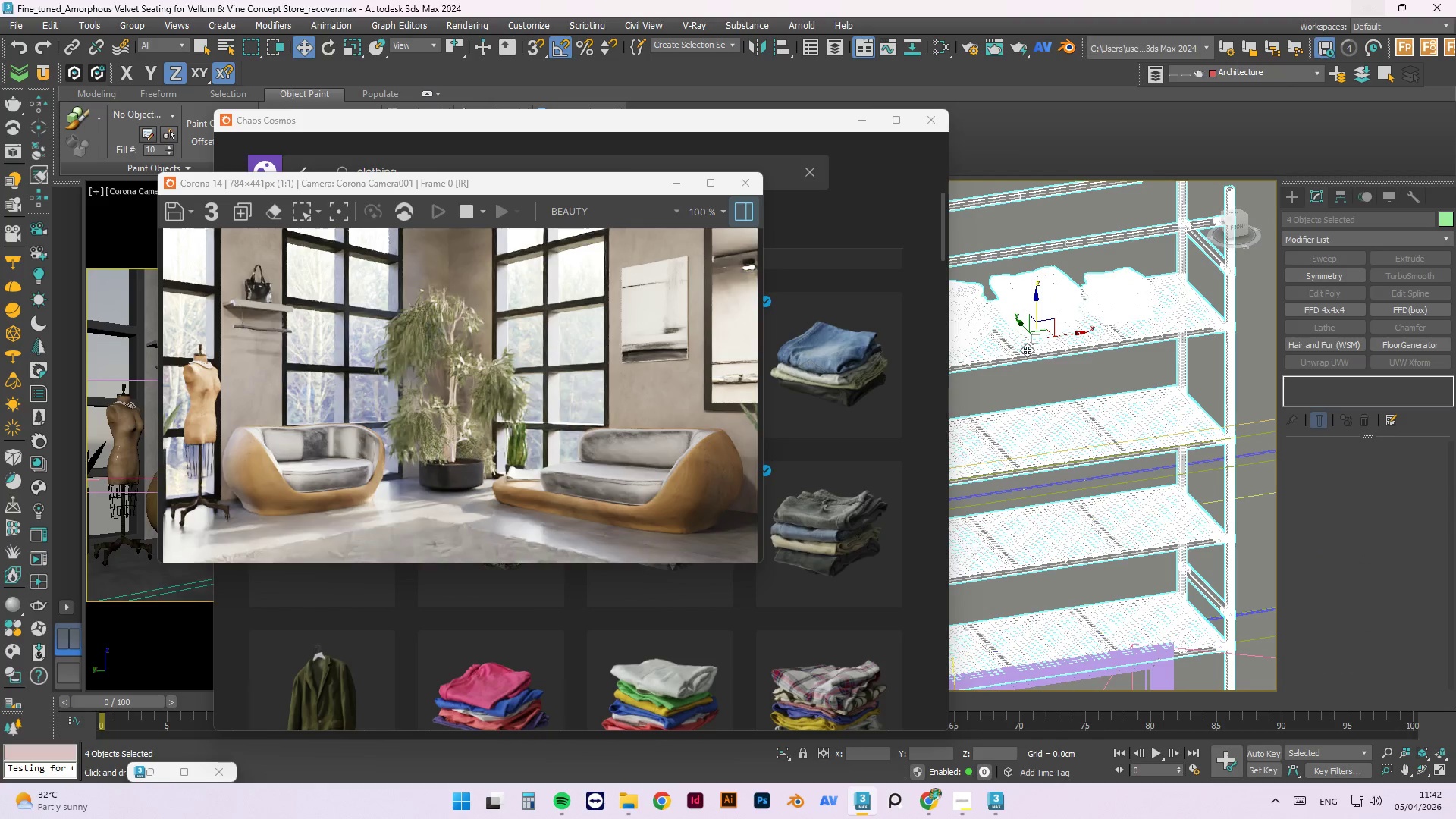 
key(Alt+AltLeft)
 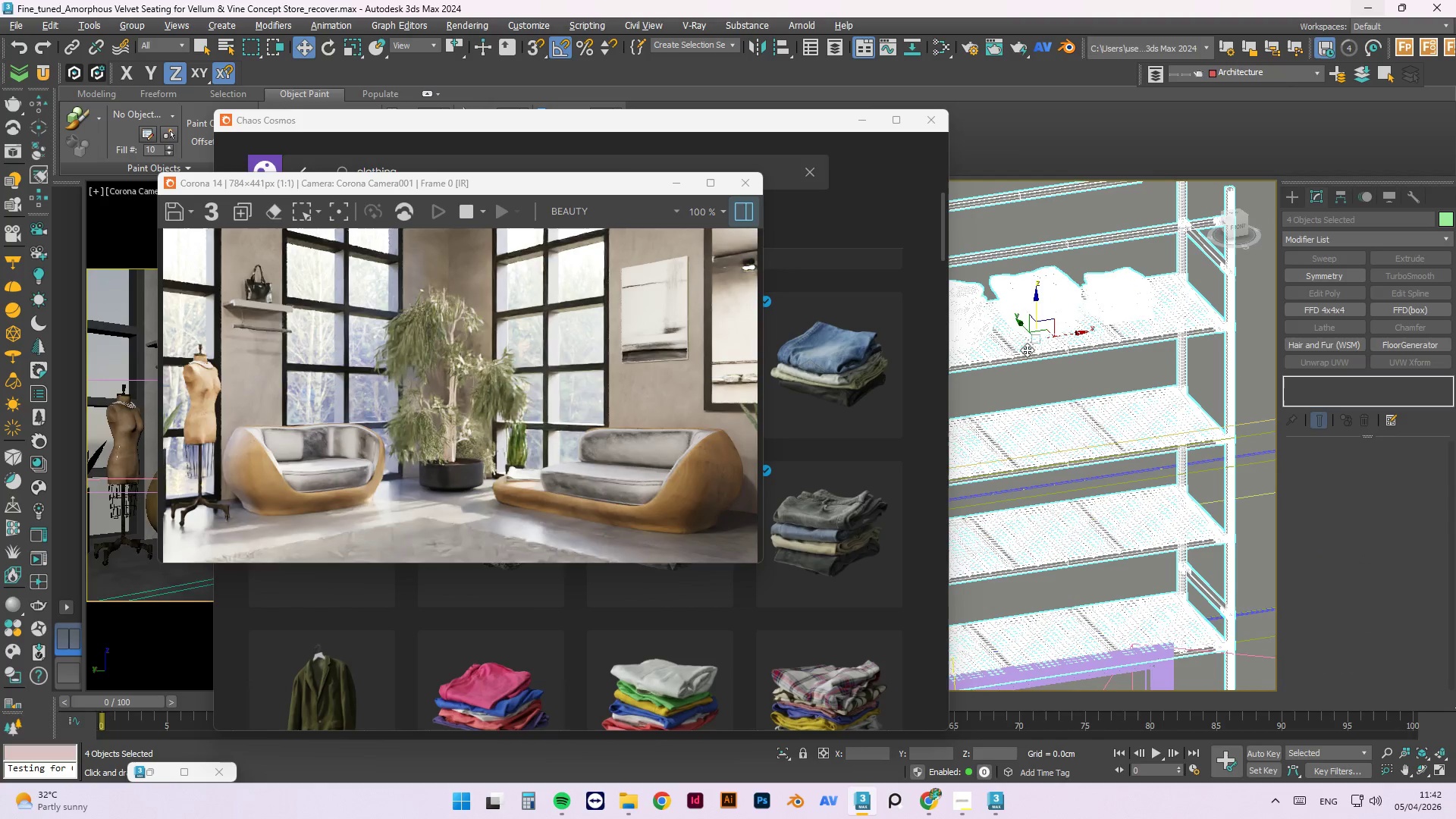 
key(Alt+Q)
 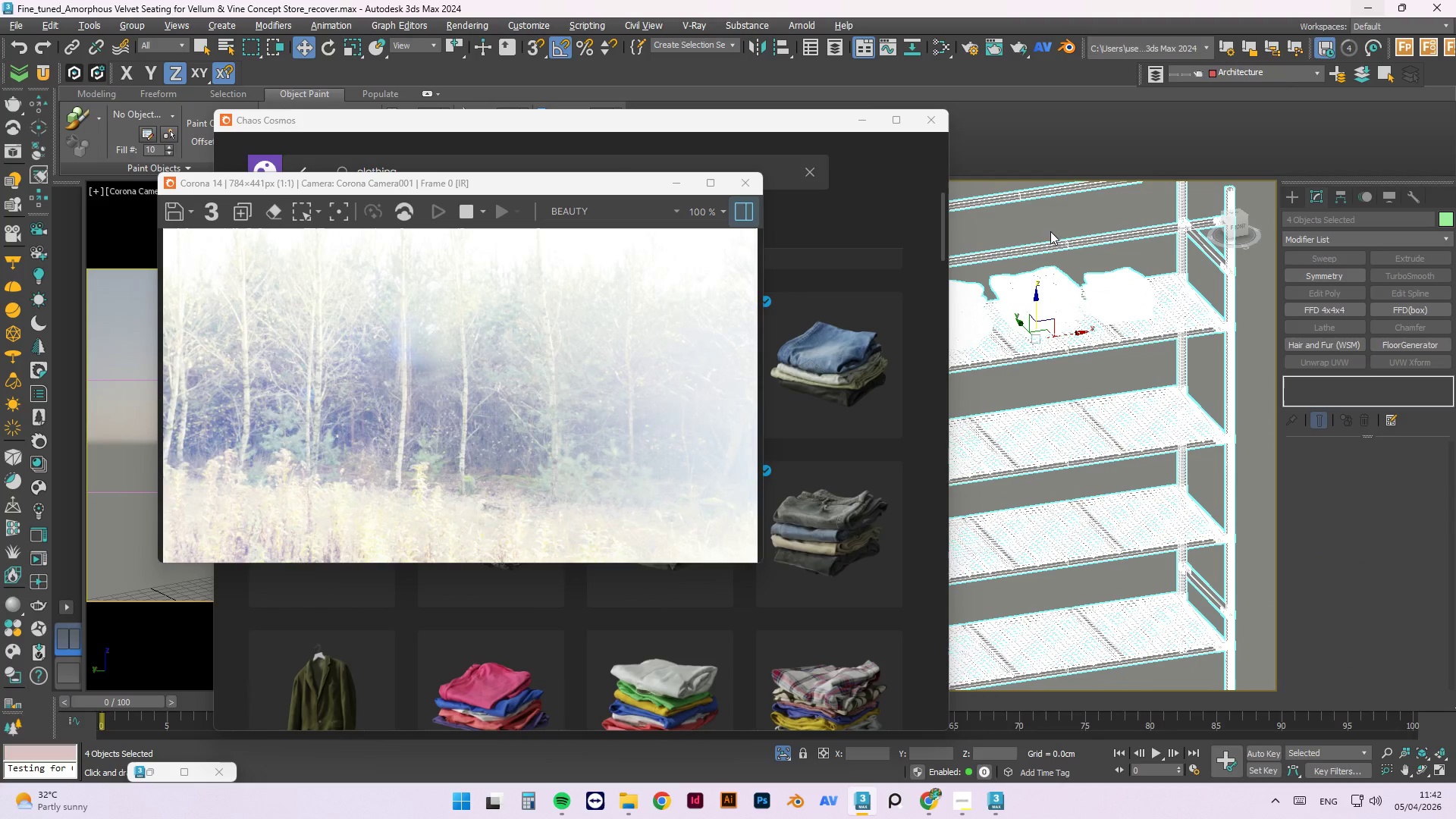 
left_click([1055, 218])
 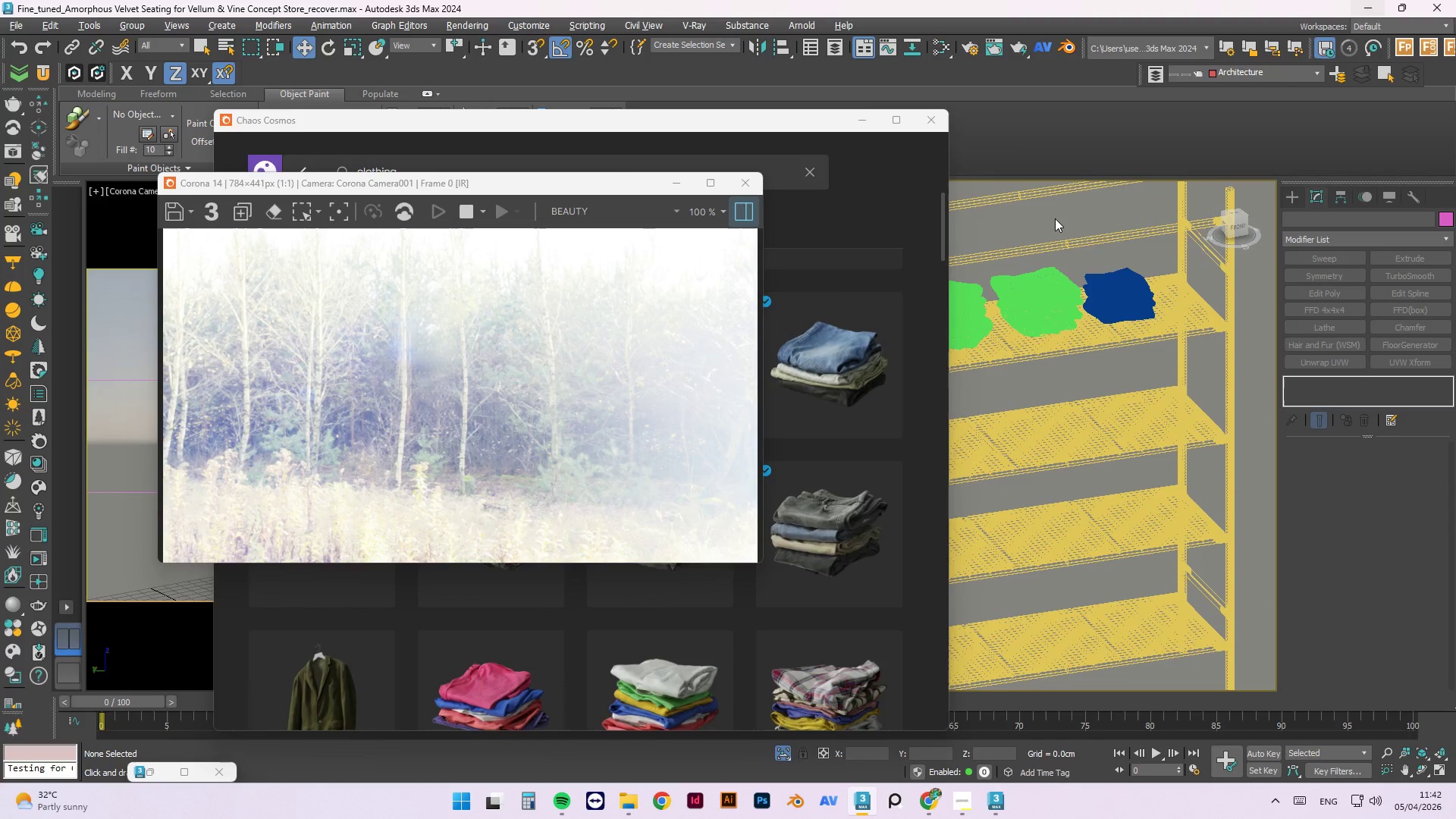 
key(4)
 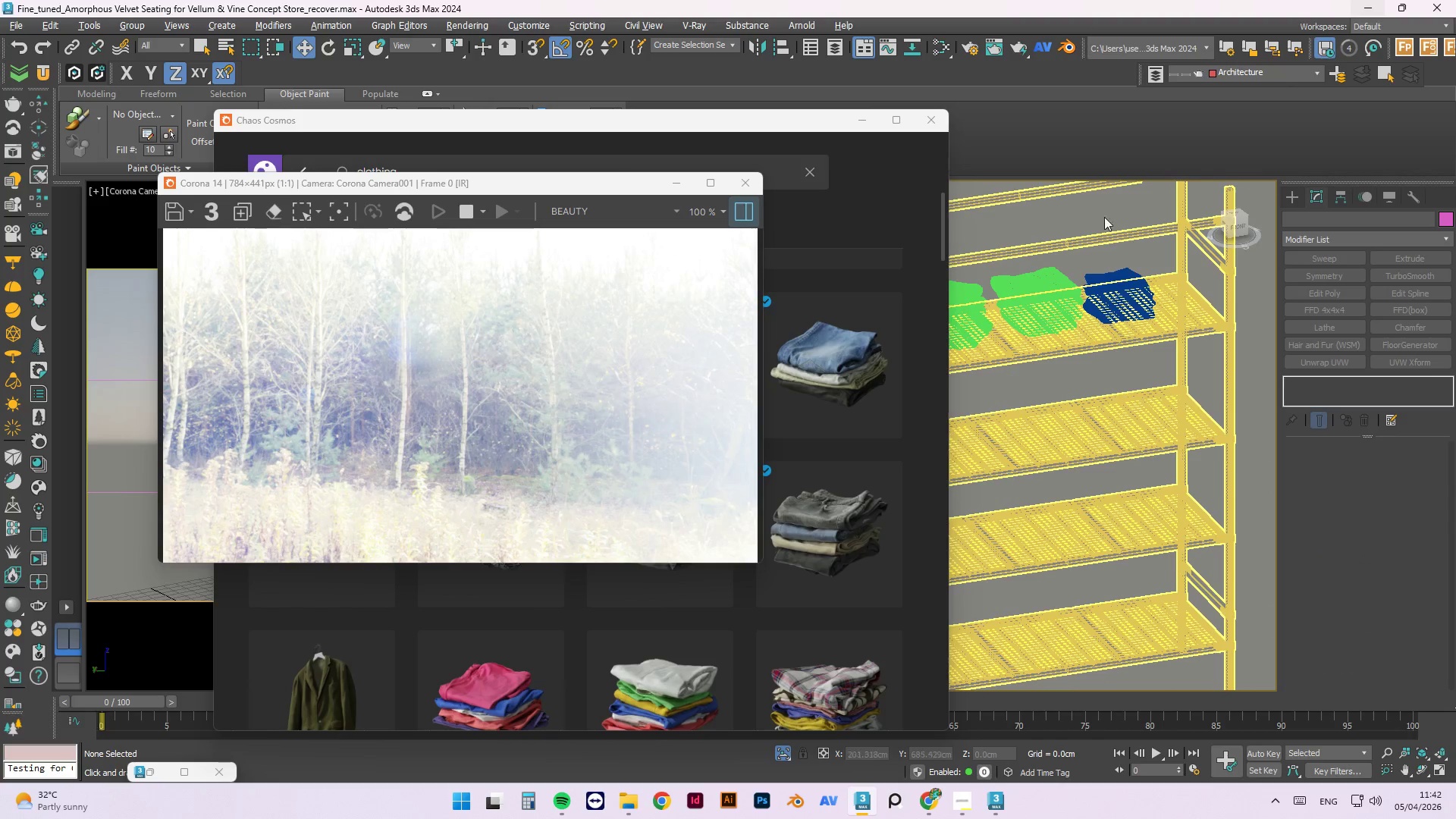 
scroll: coordinate [1152, 373], scroll_direction: down, amount: 3.0
 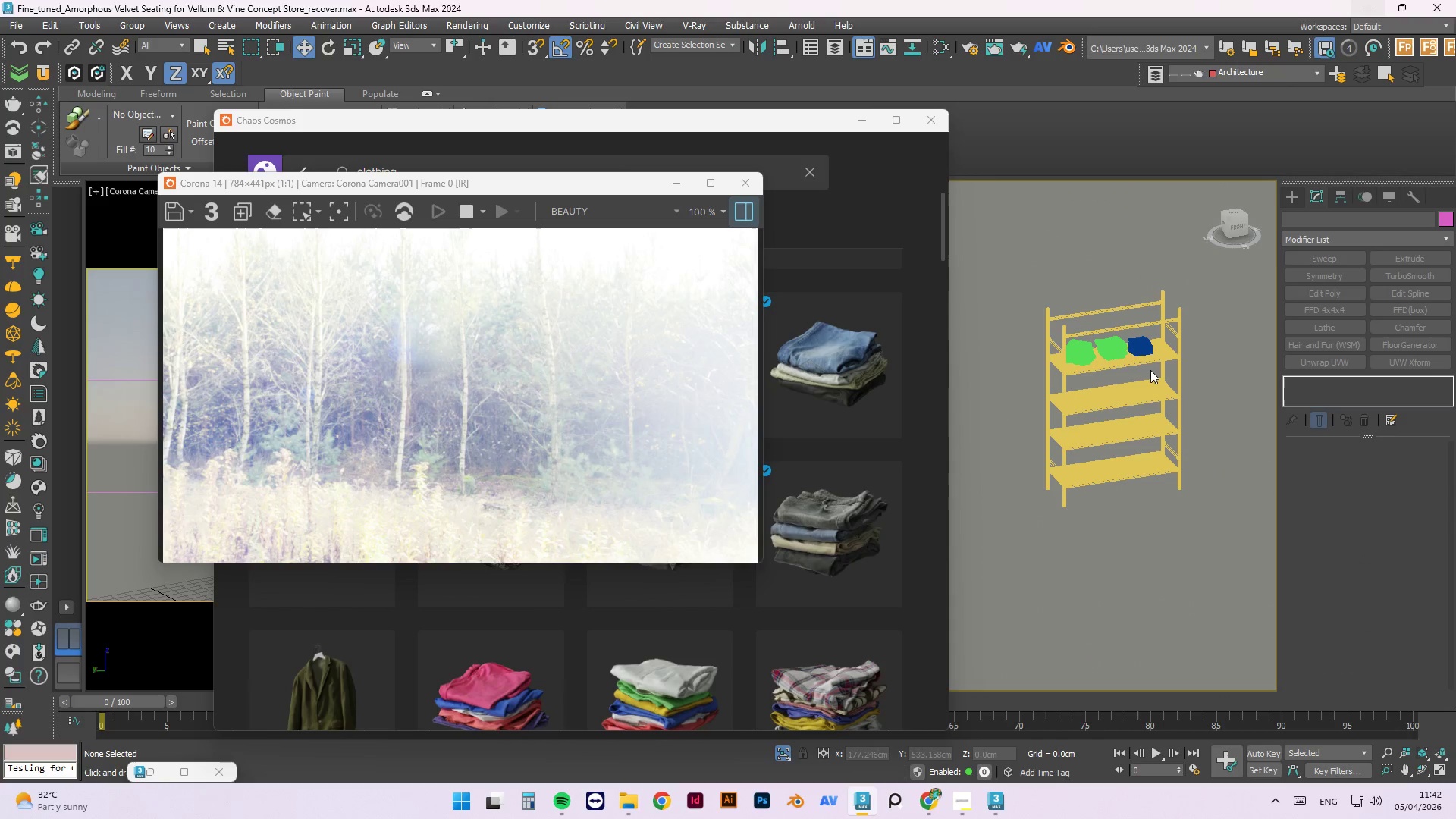 
key(F4)
 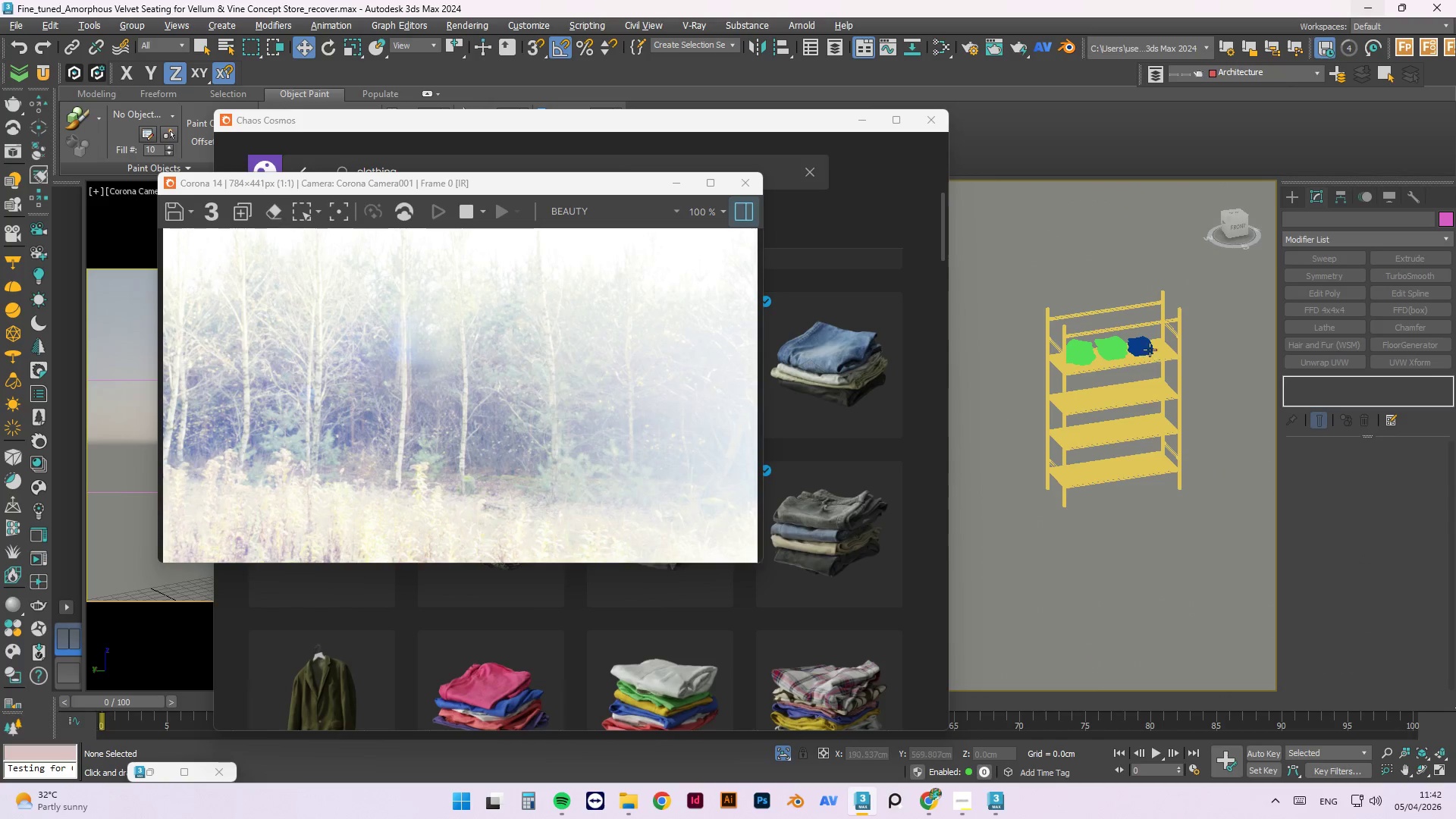 
key(F3)
 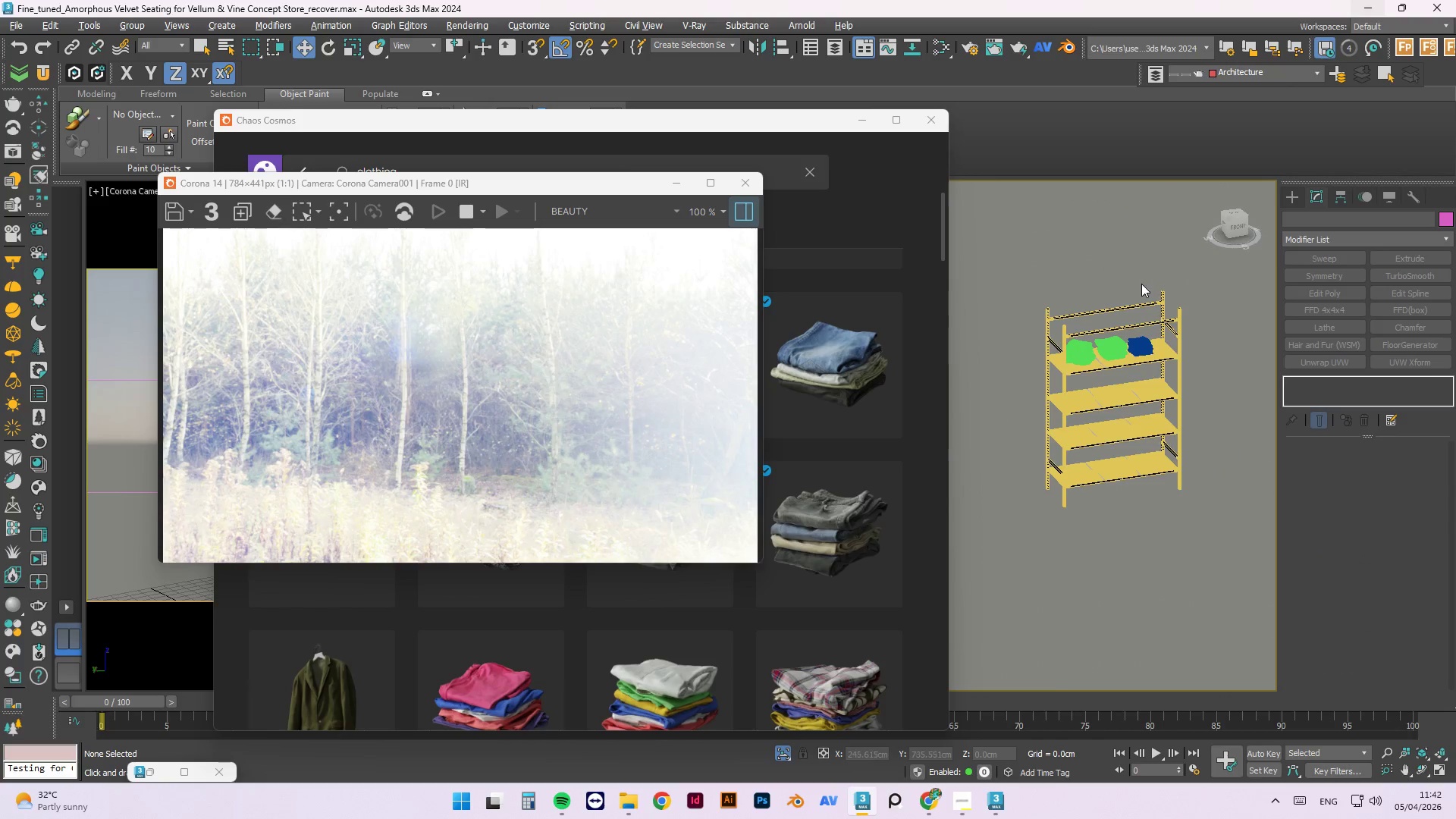 
left_click([1139, 291])
 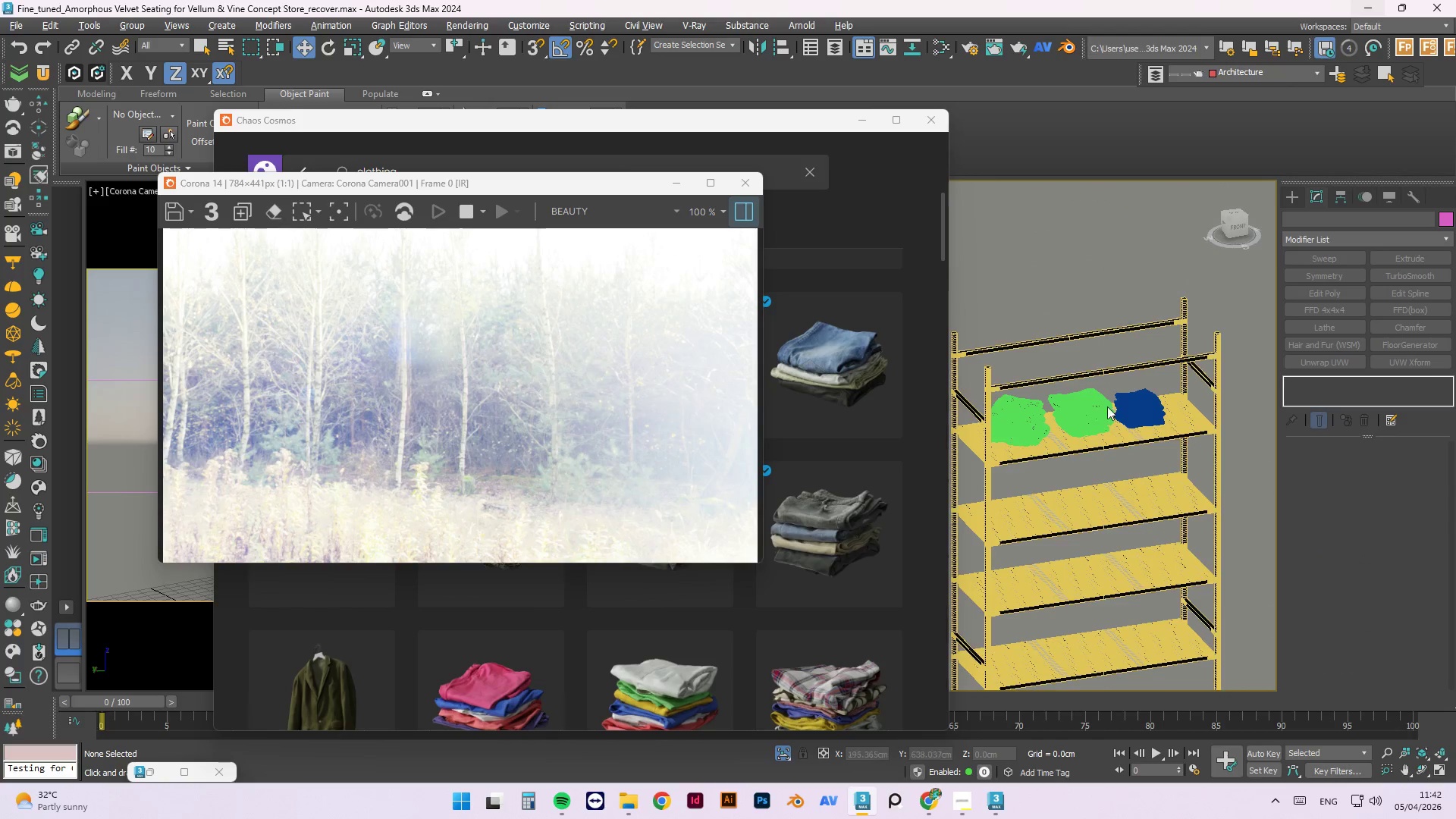 
scroll: coordinate [1096, 443], scroll_direction: up, amount: 5.0
 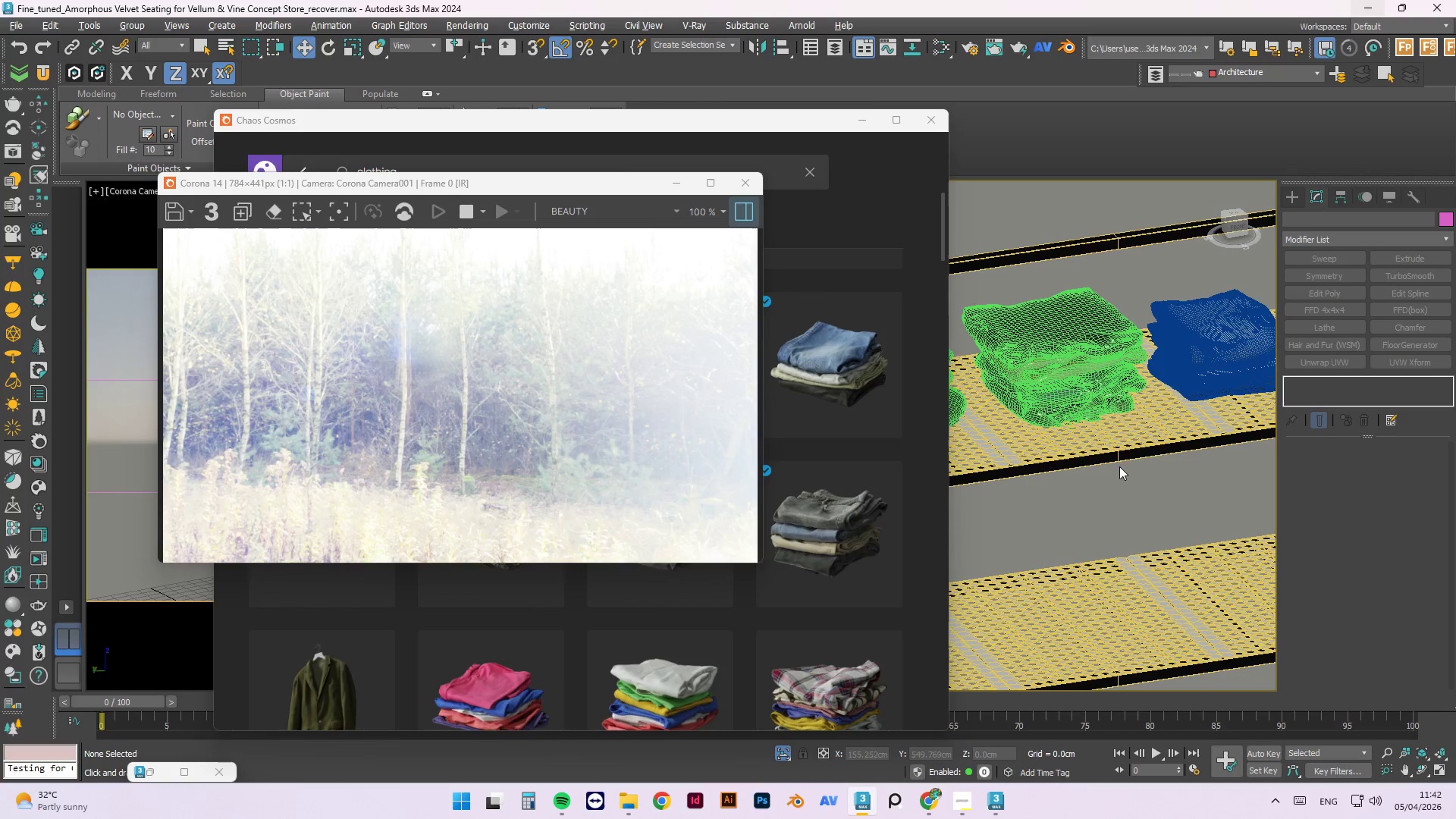 
key(F4)
 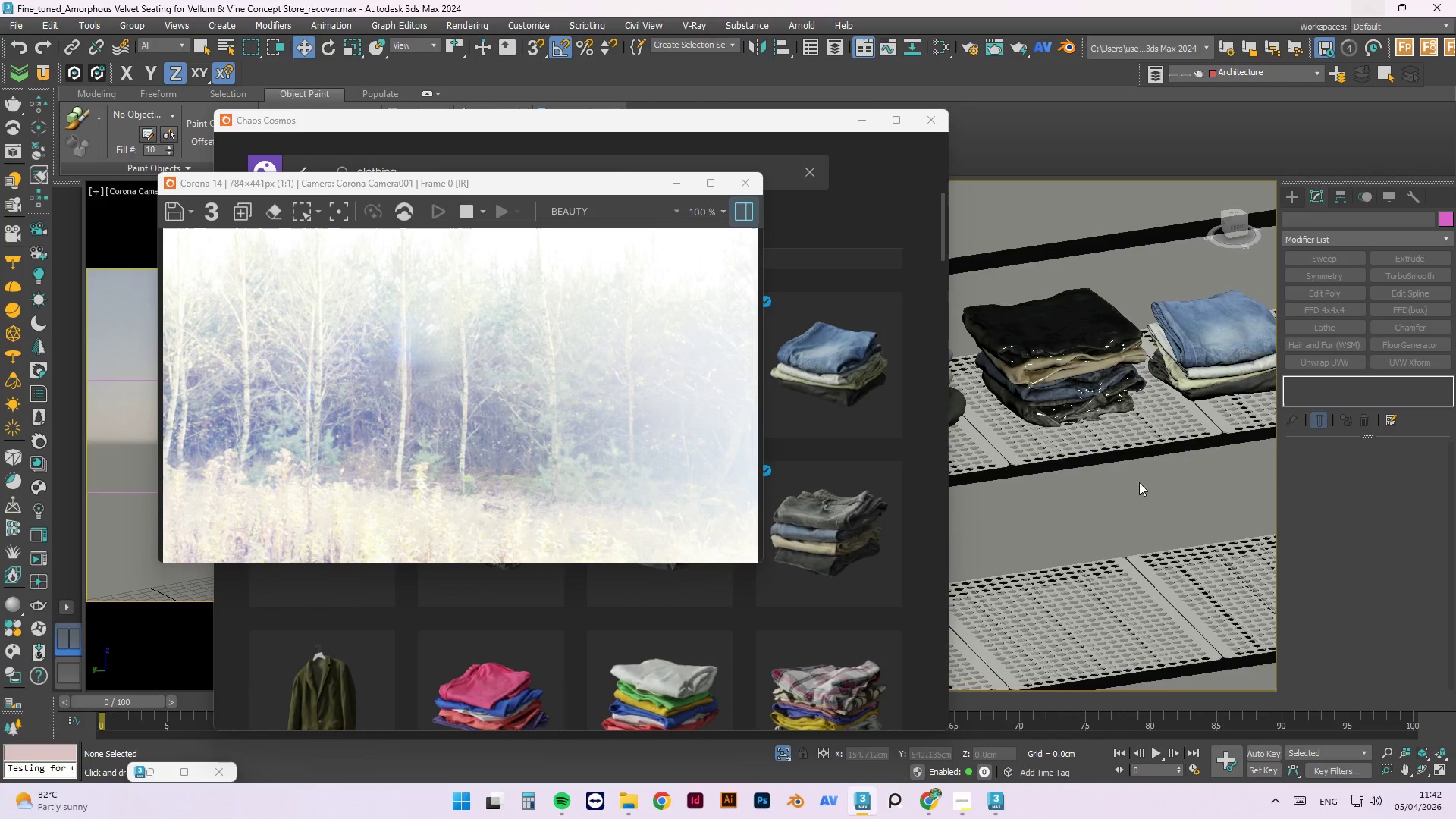 
hold_key(key=AltLeft, duration=0.86)
 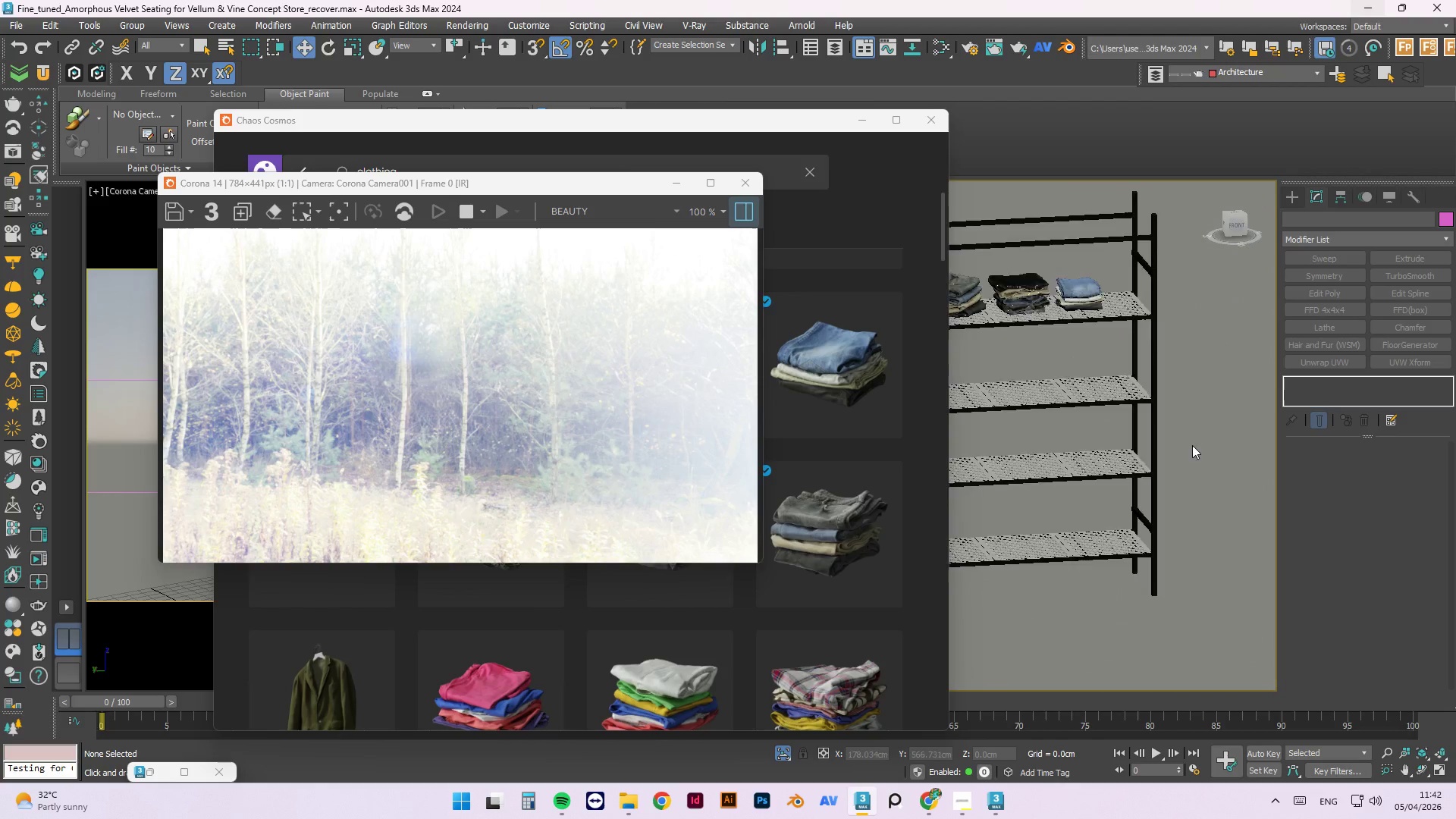 
scroll: coordinate [1142, 444], scroll_direction: down, amount: 2.0
 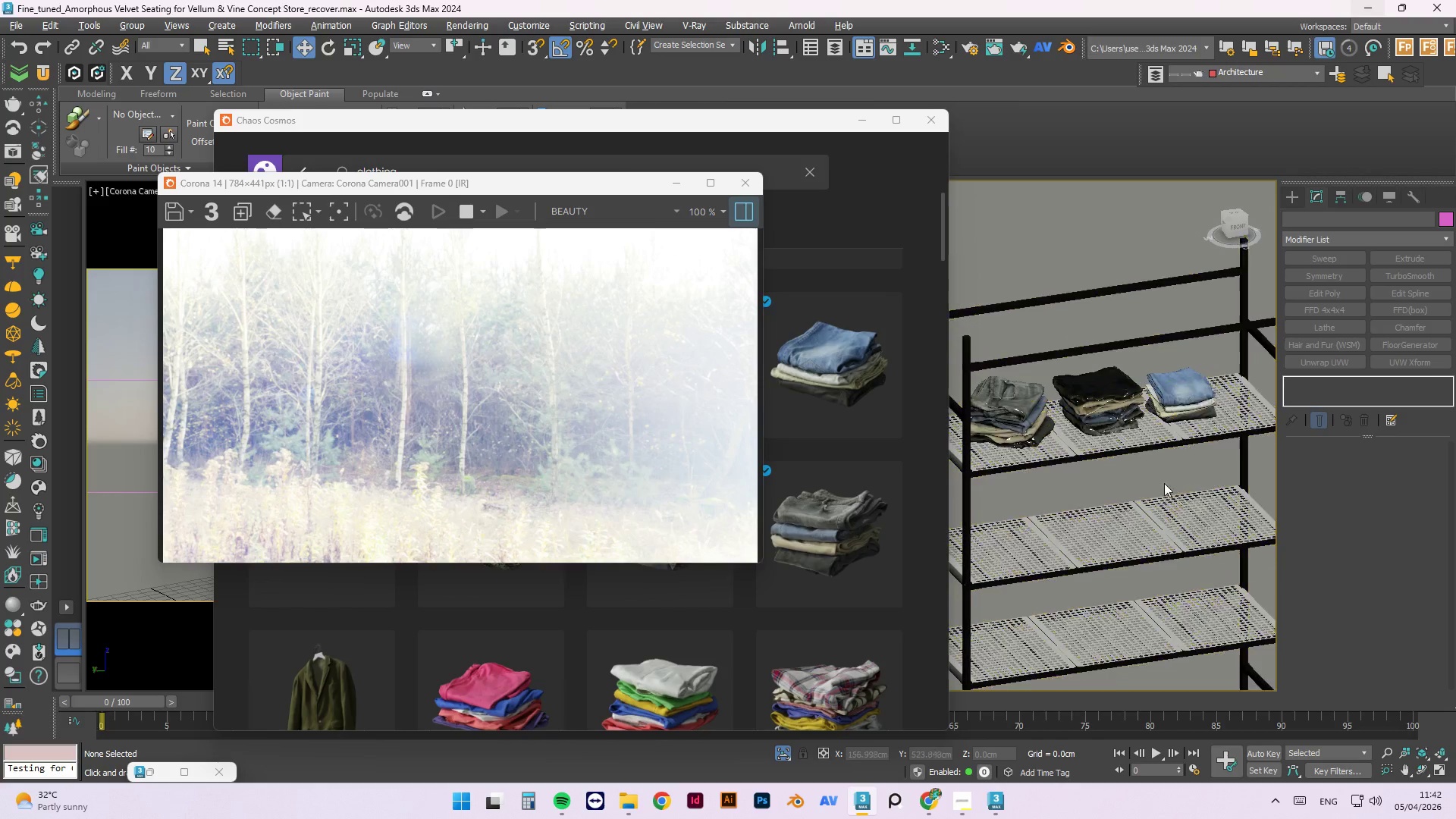 
scroll: coordinate [1057, 356], scroll_direction: up, amount: 2.0
 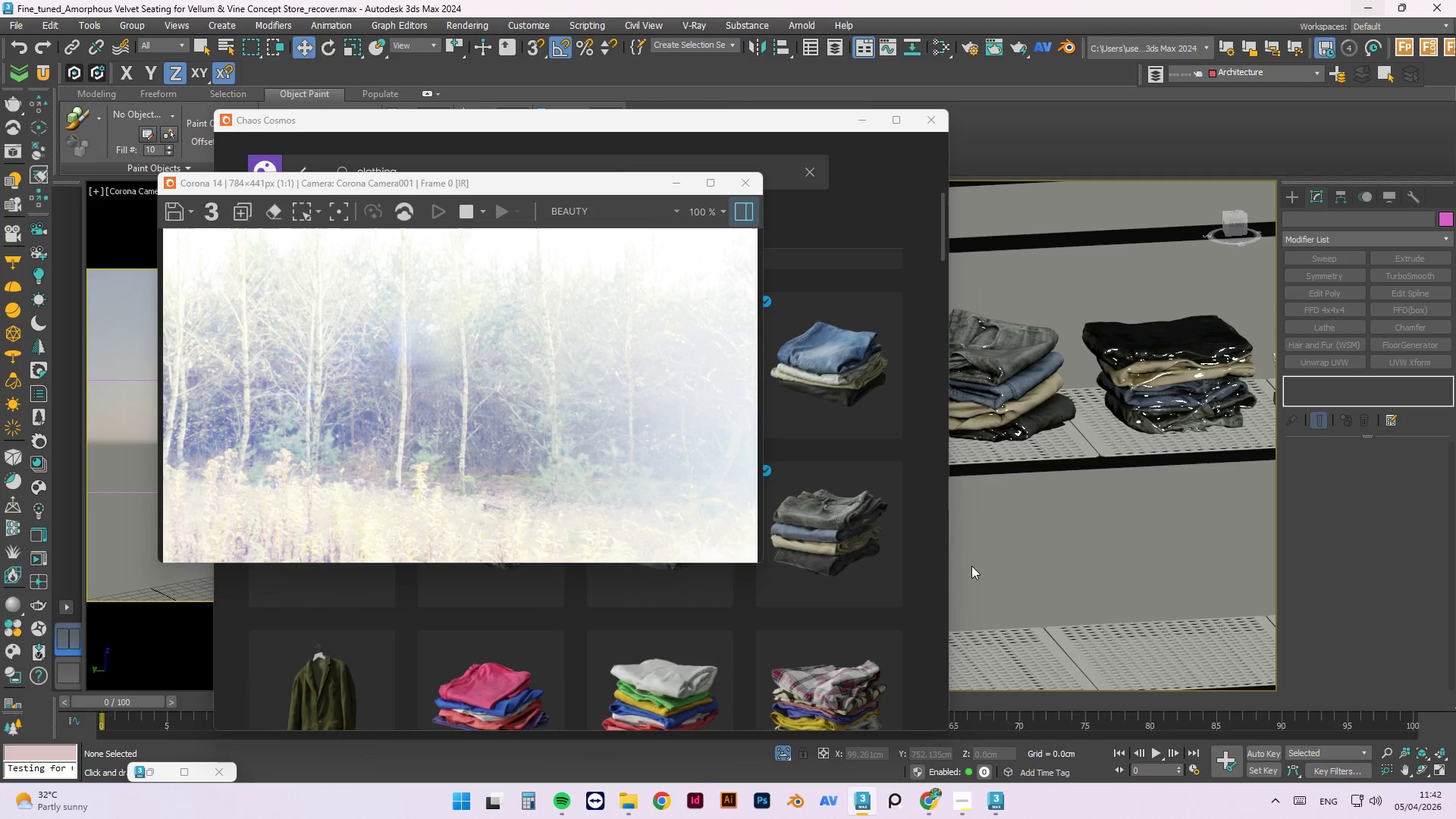 
hold_key(key=AltLeft, duration=0.98)
 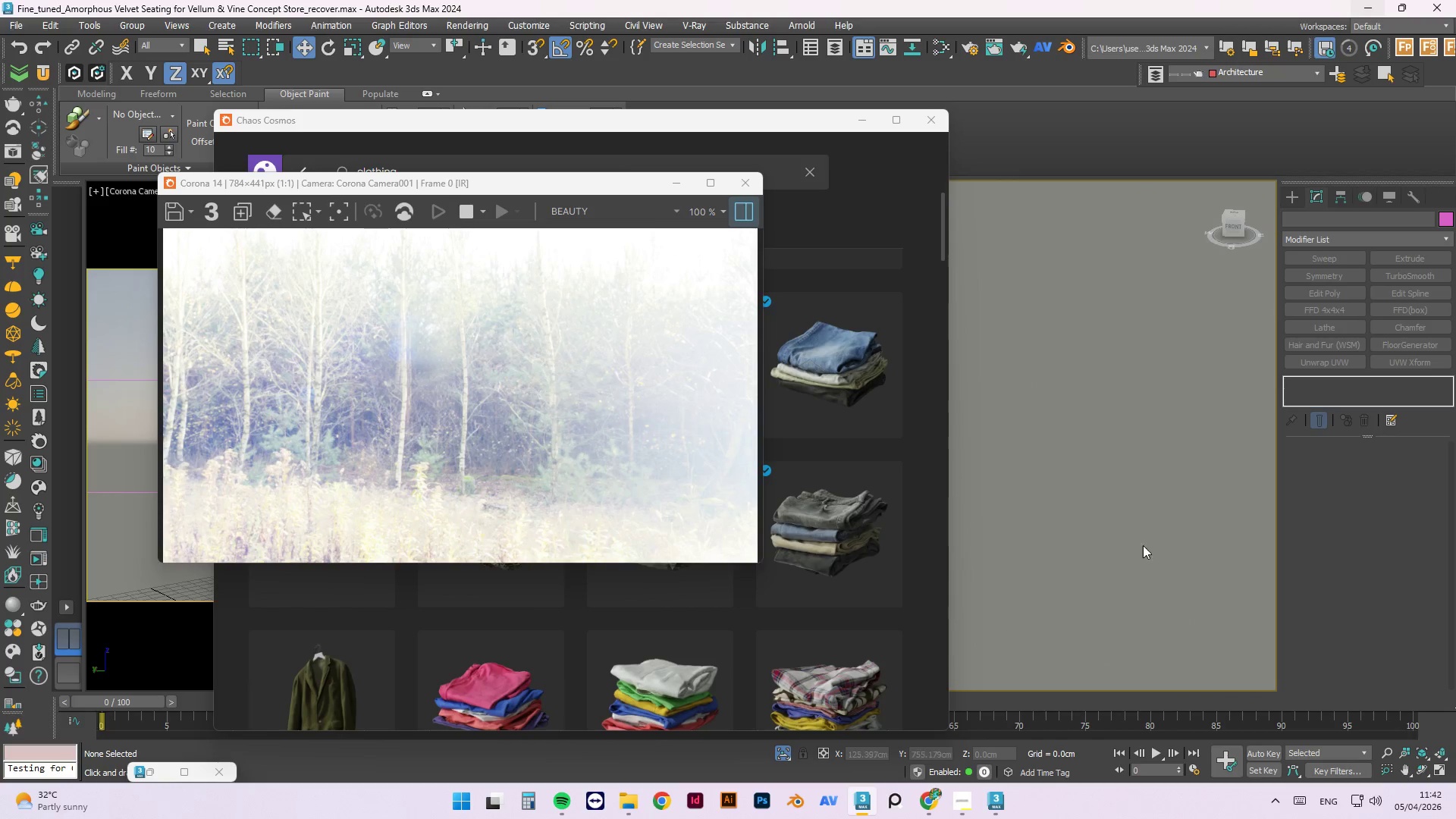 
scroll: coordinate [1226, 444], scroll_direction: down, amount: 4.0
 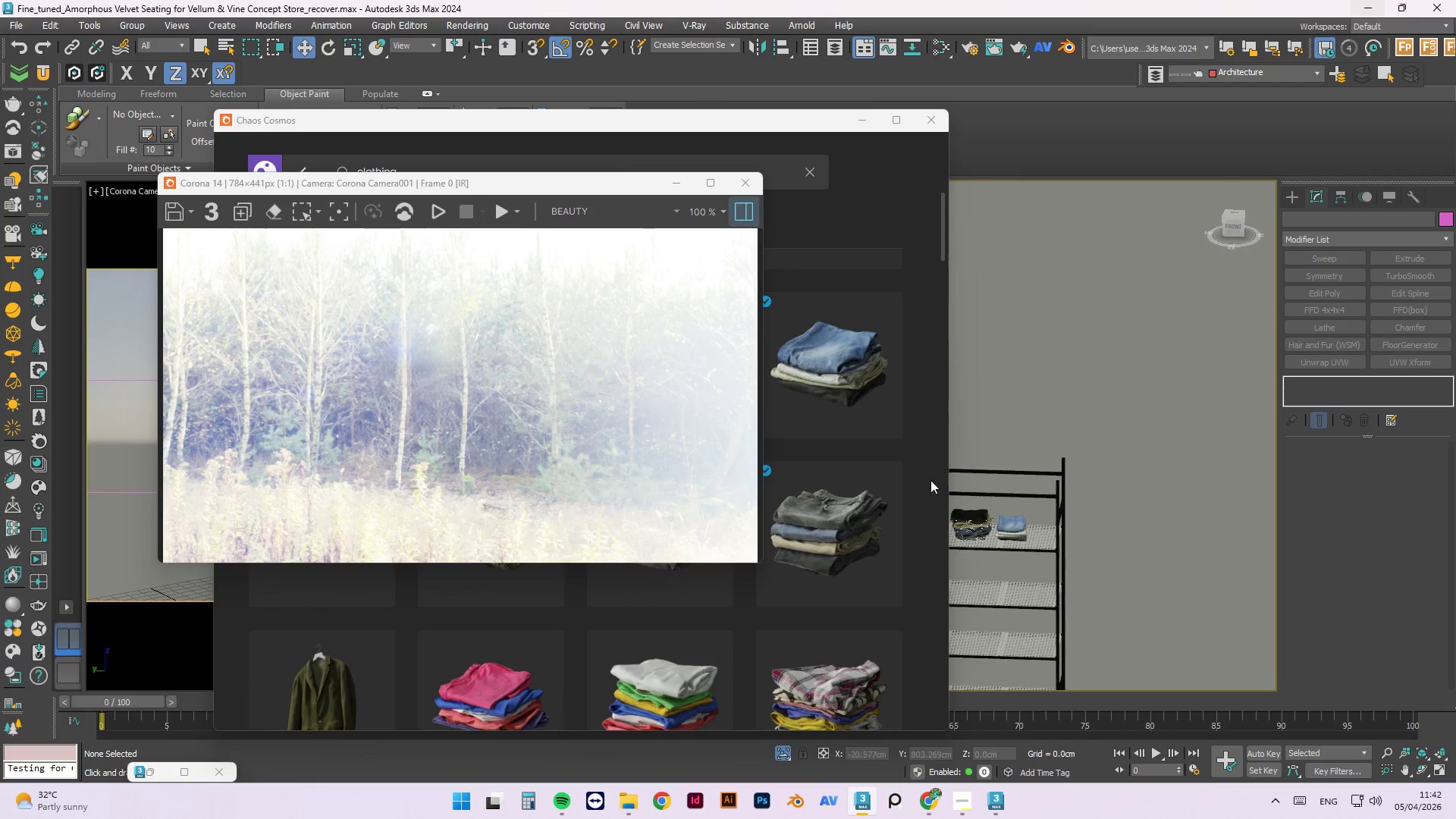 
scroll: coordinate [1037, 546], scroll_direction: up, amount: 9.0
 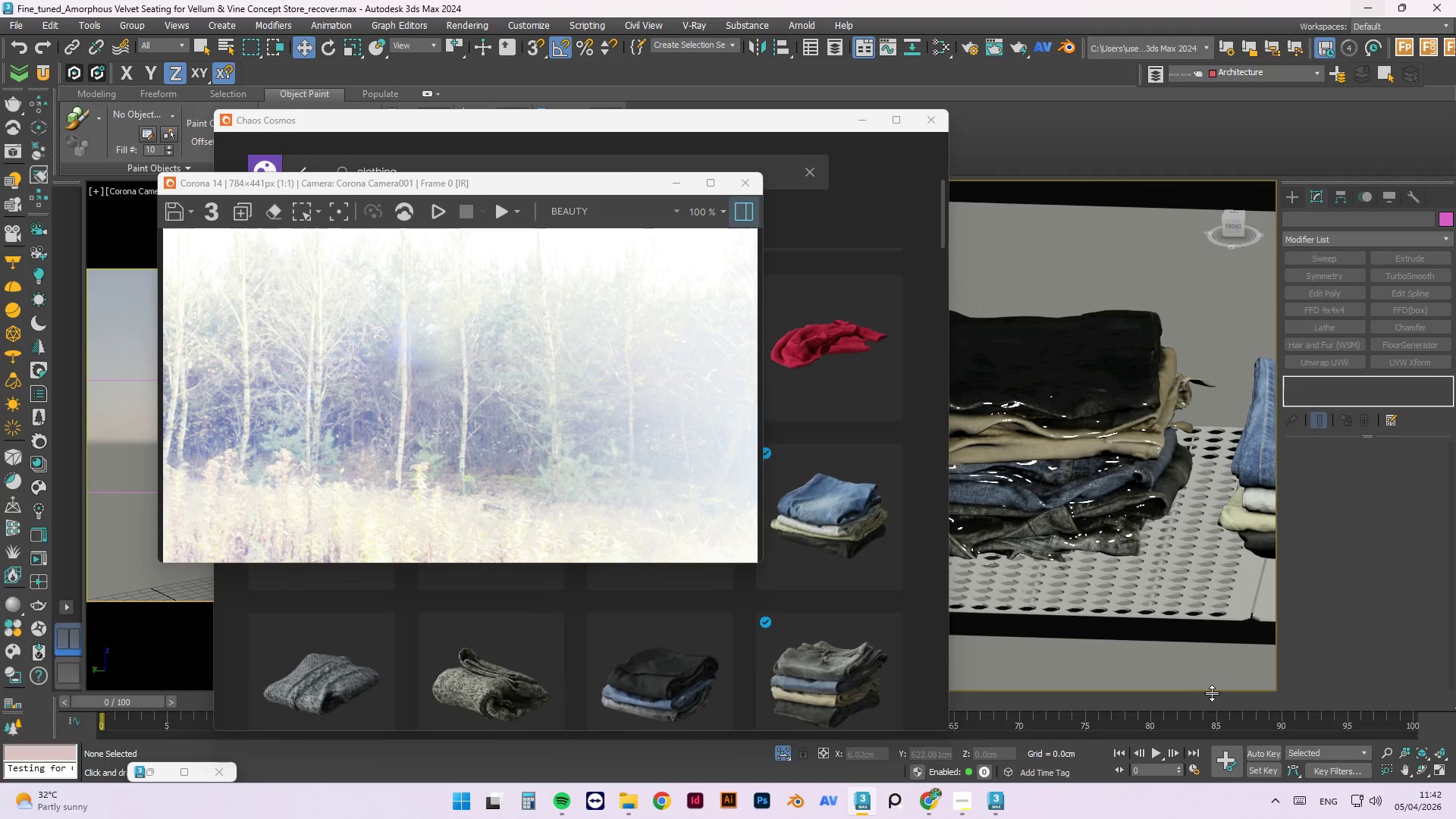 
scroll: coordinate [1142, 571], scroll_direction: down, amount: 4.0
 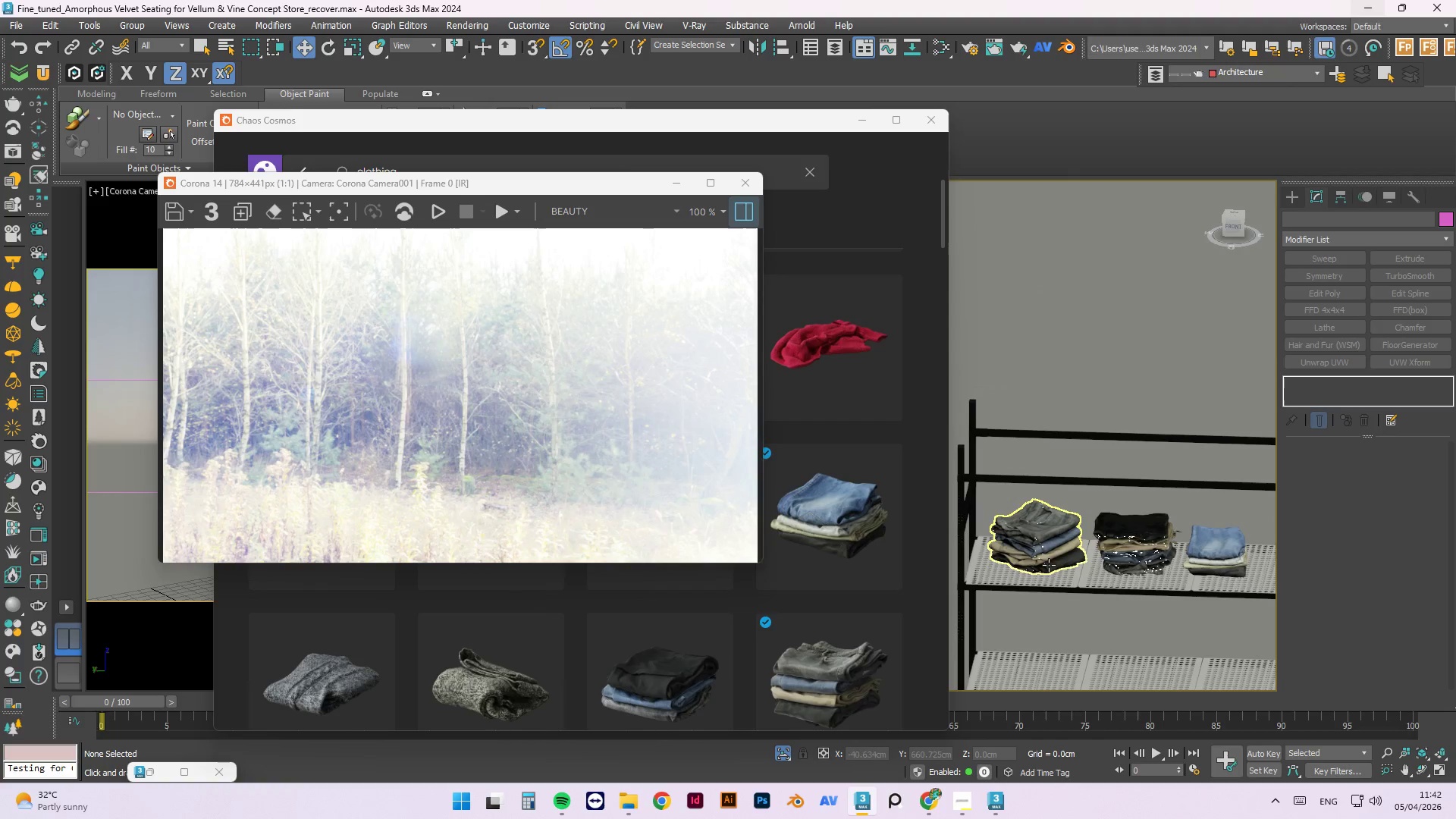 
left_click([1049, 559])
 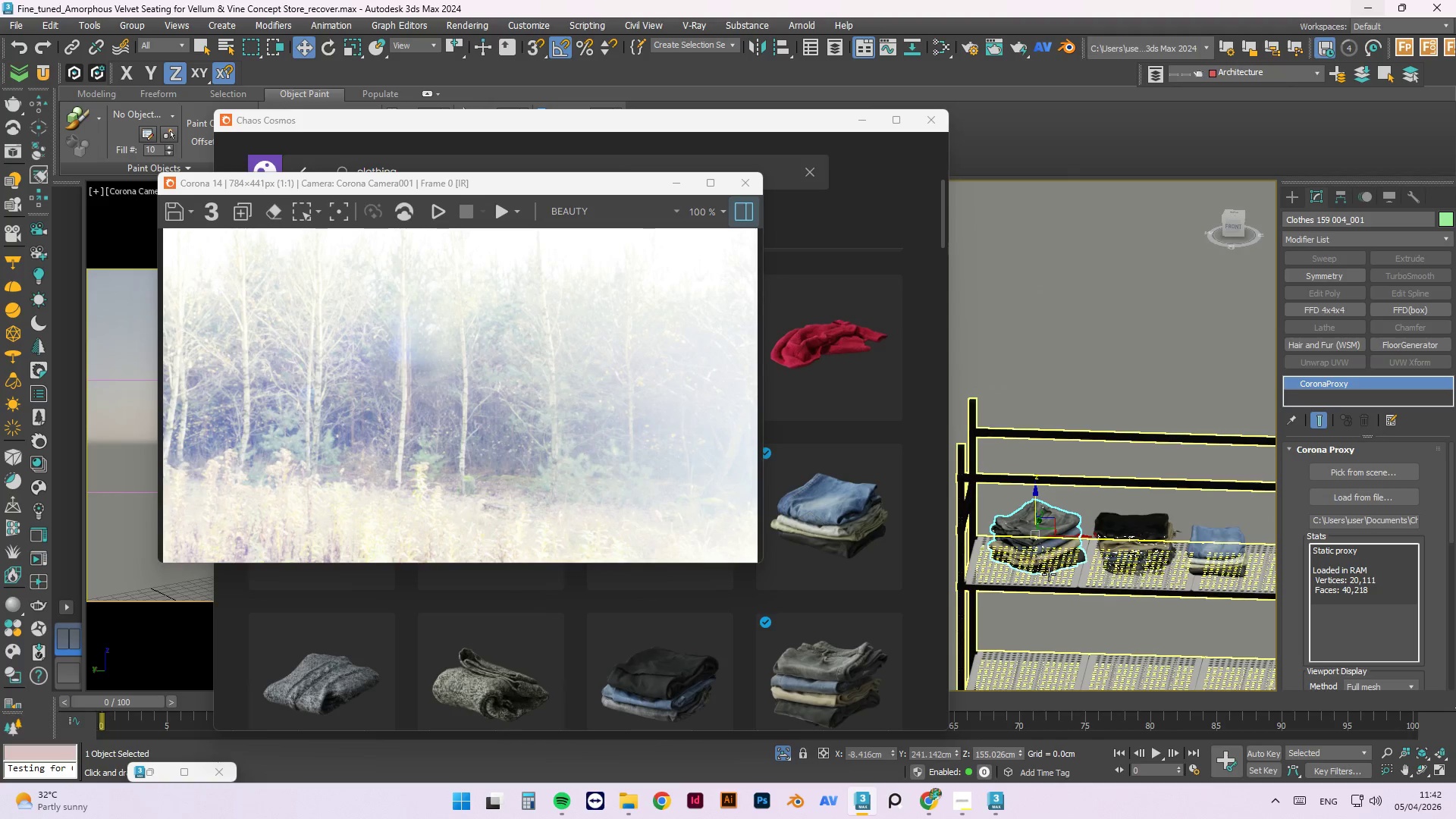 
key(W)
 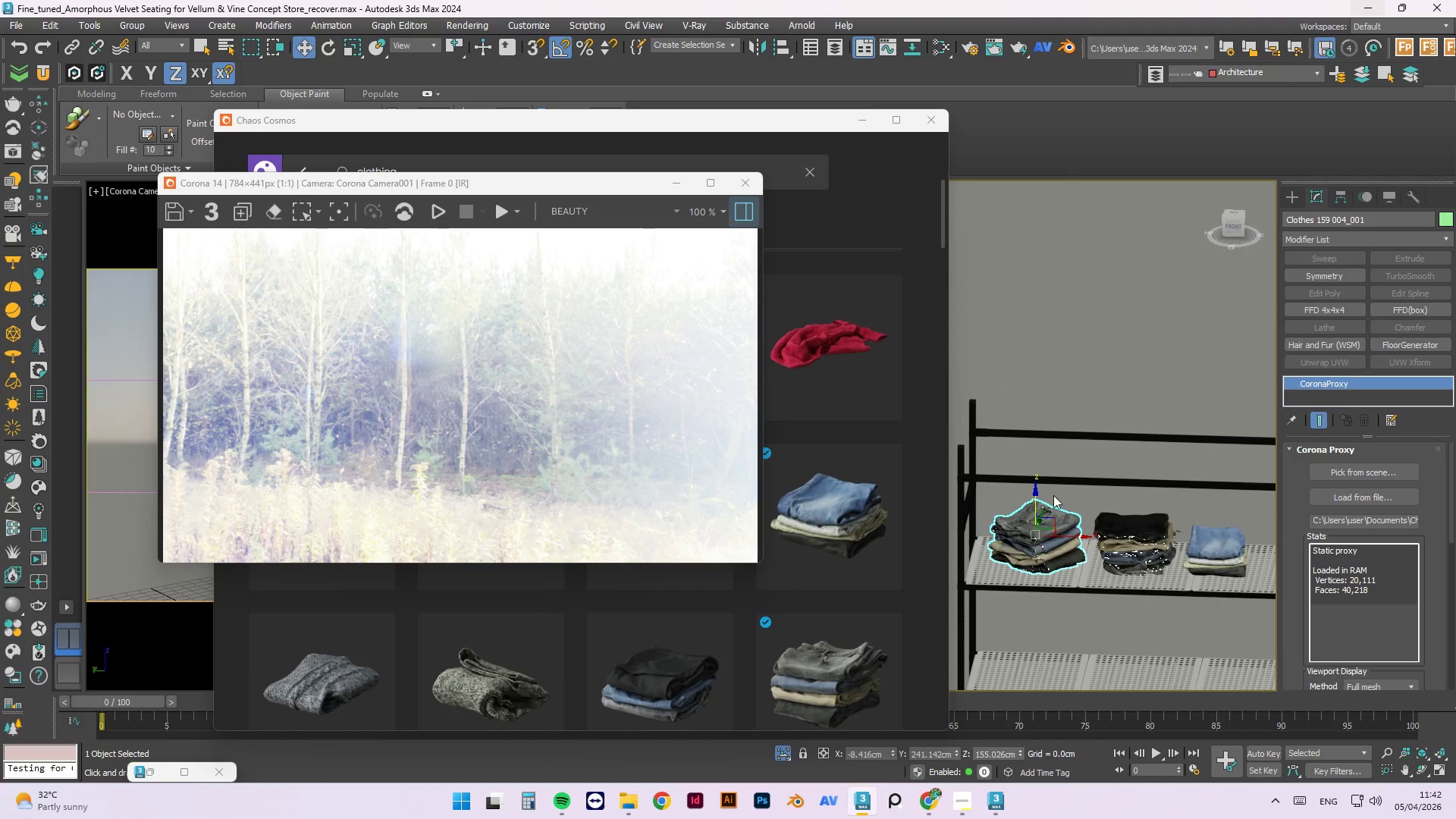 
left_click([1084, 378])
 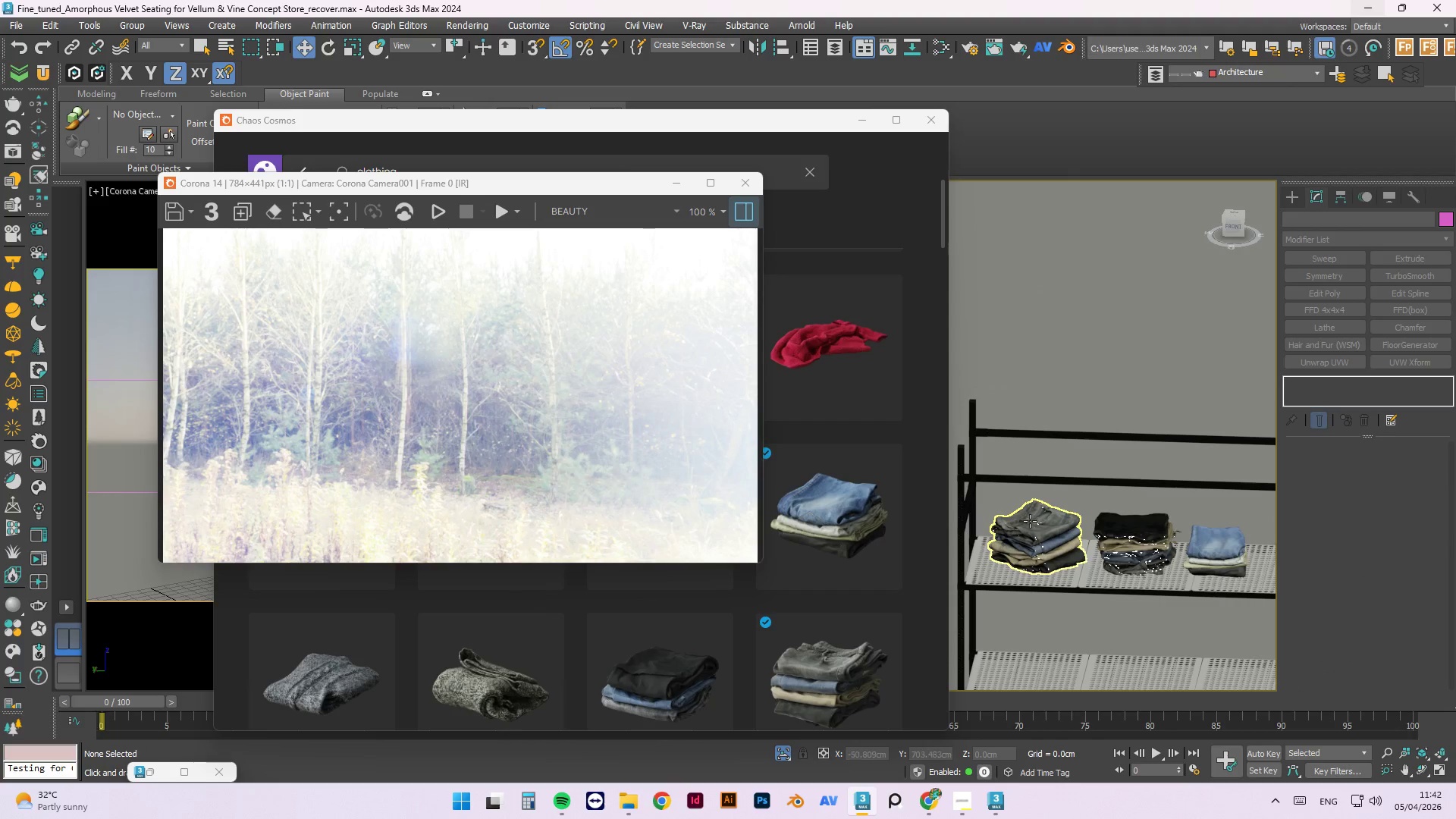 
key(E)
 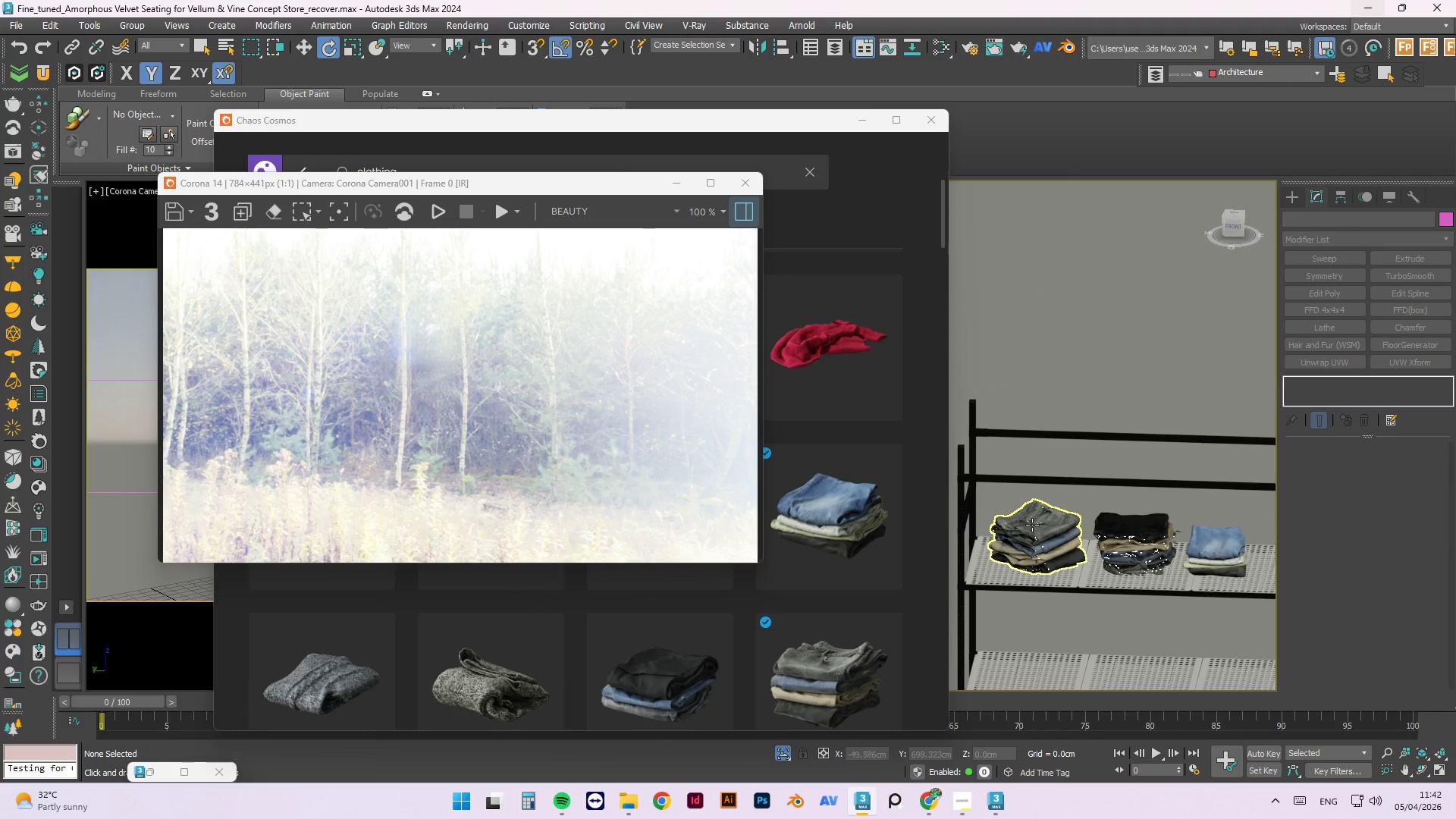 
left_click([1032, 522])
 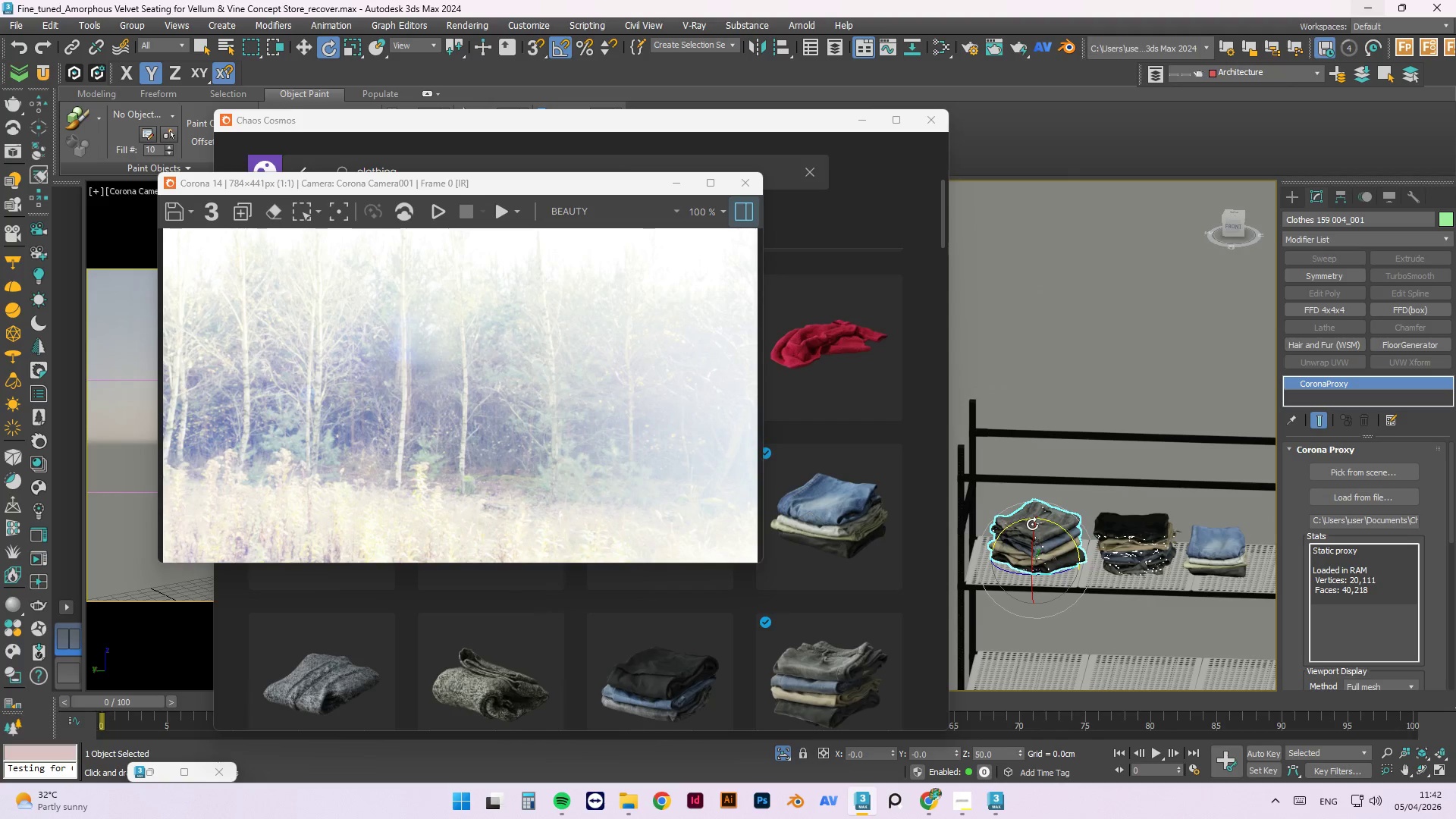 
key(E)
 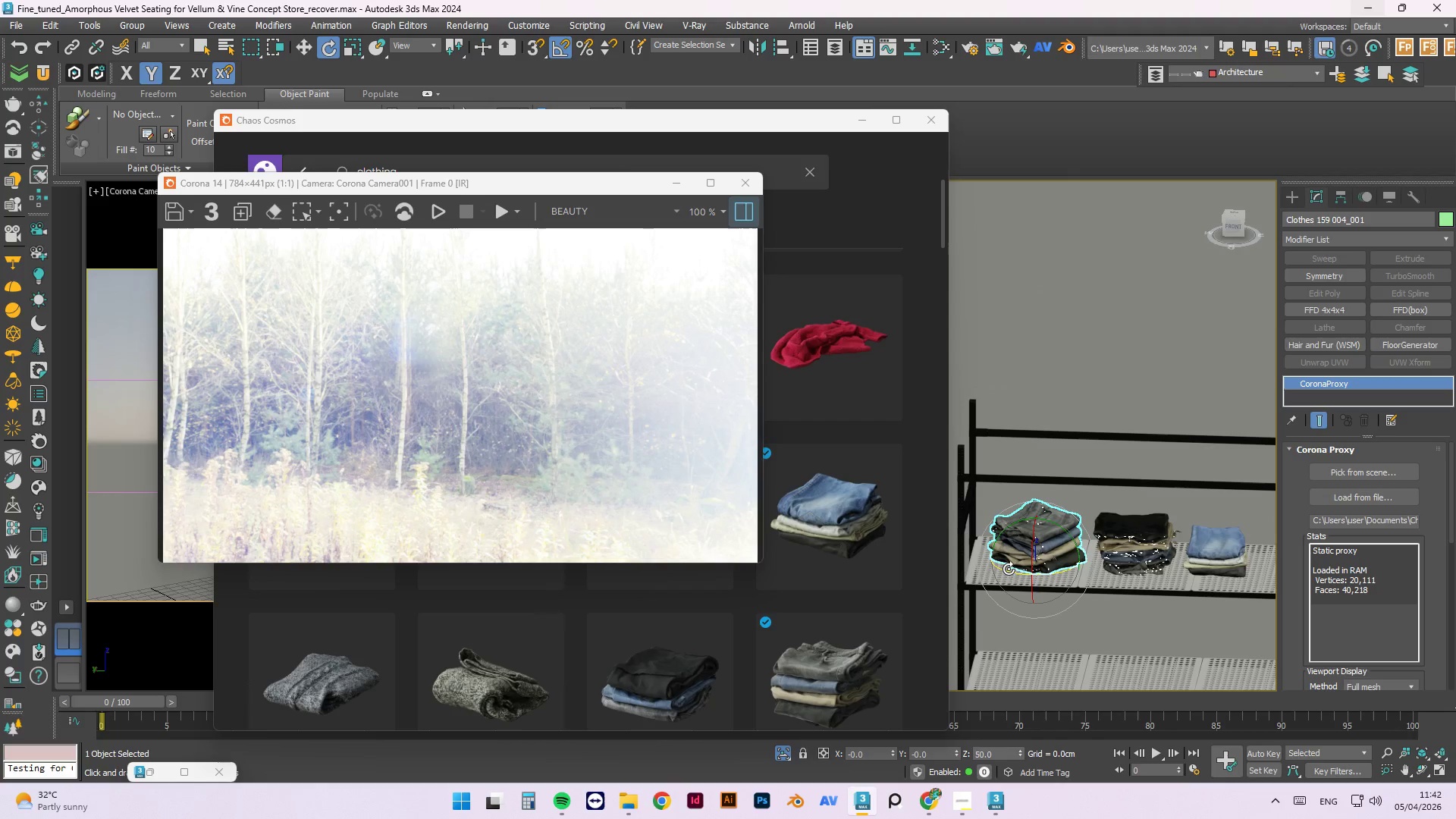 
left_click_drag(start_coordinate=[1009, 571], to_coordinate=[977, 551])
 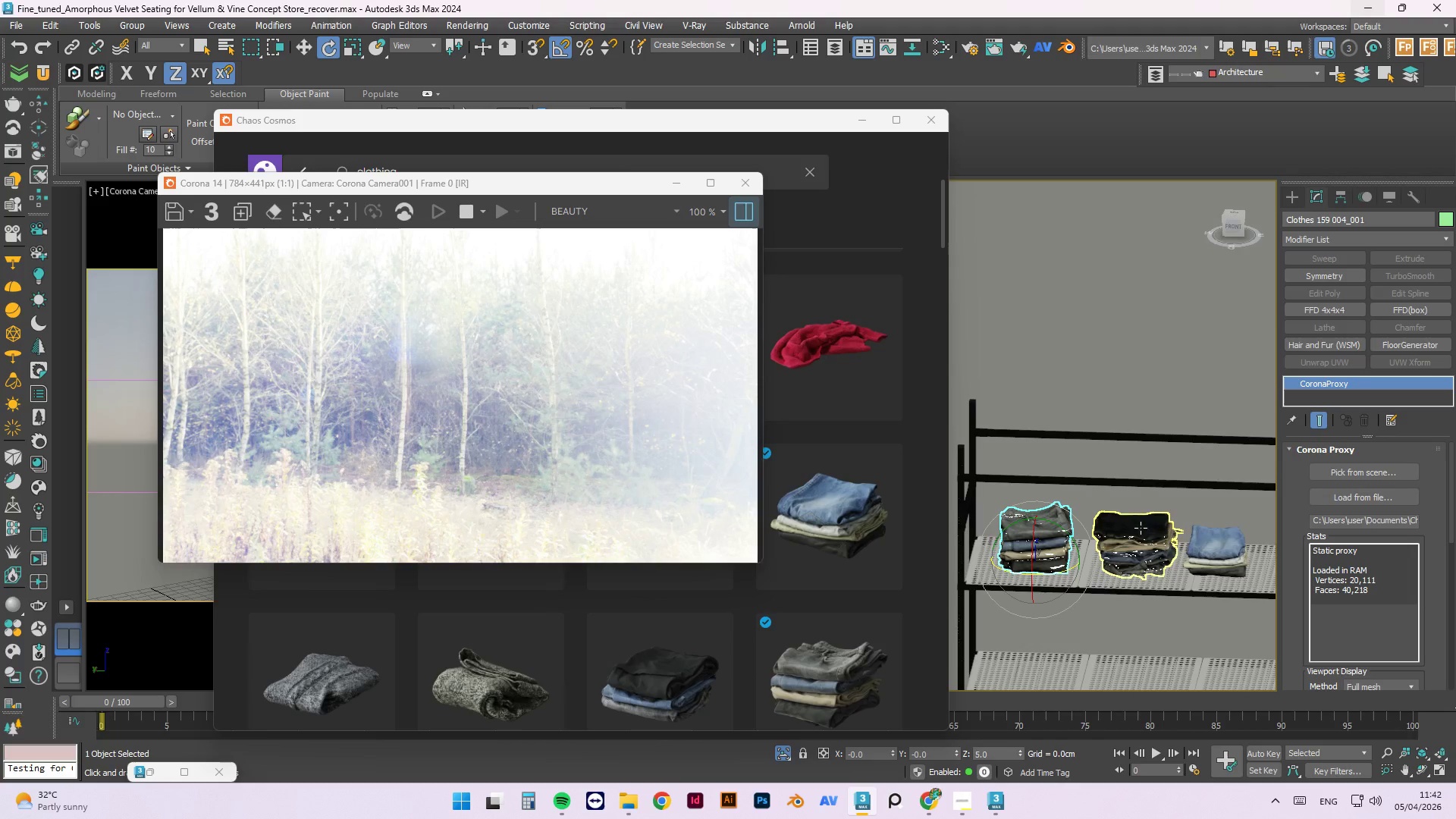 
left_click([1139, 527])
 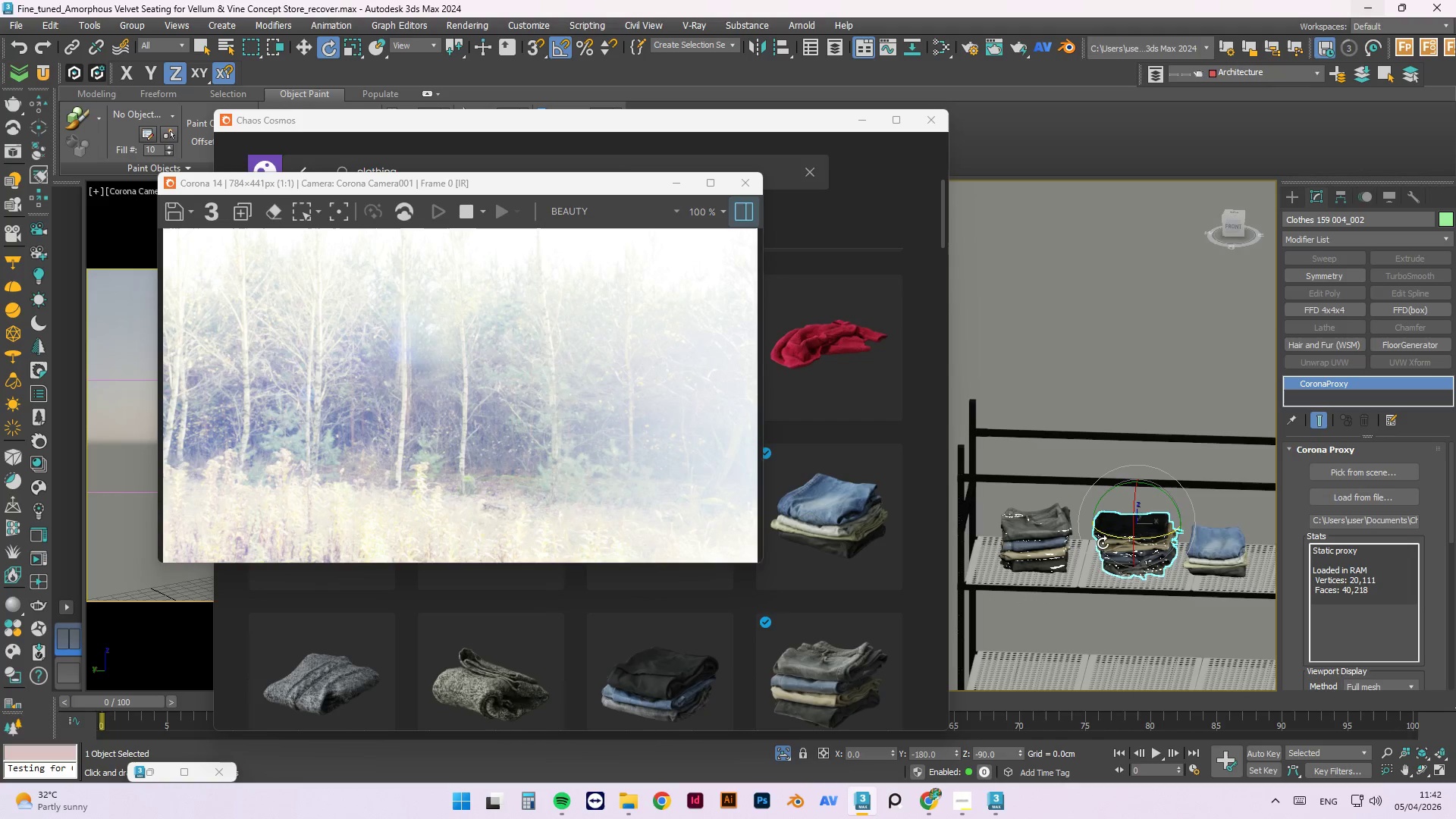 
left_click_drag(start_coordinate=[1106, 537], to_coordinate=[1175, 544])
 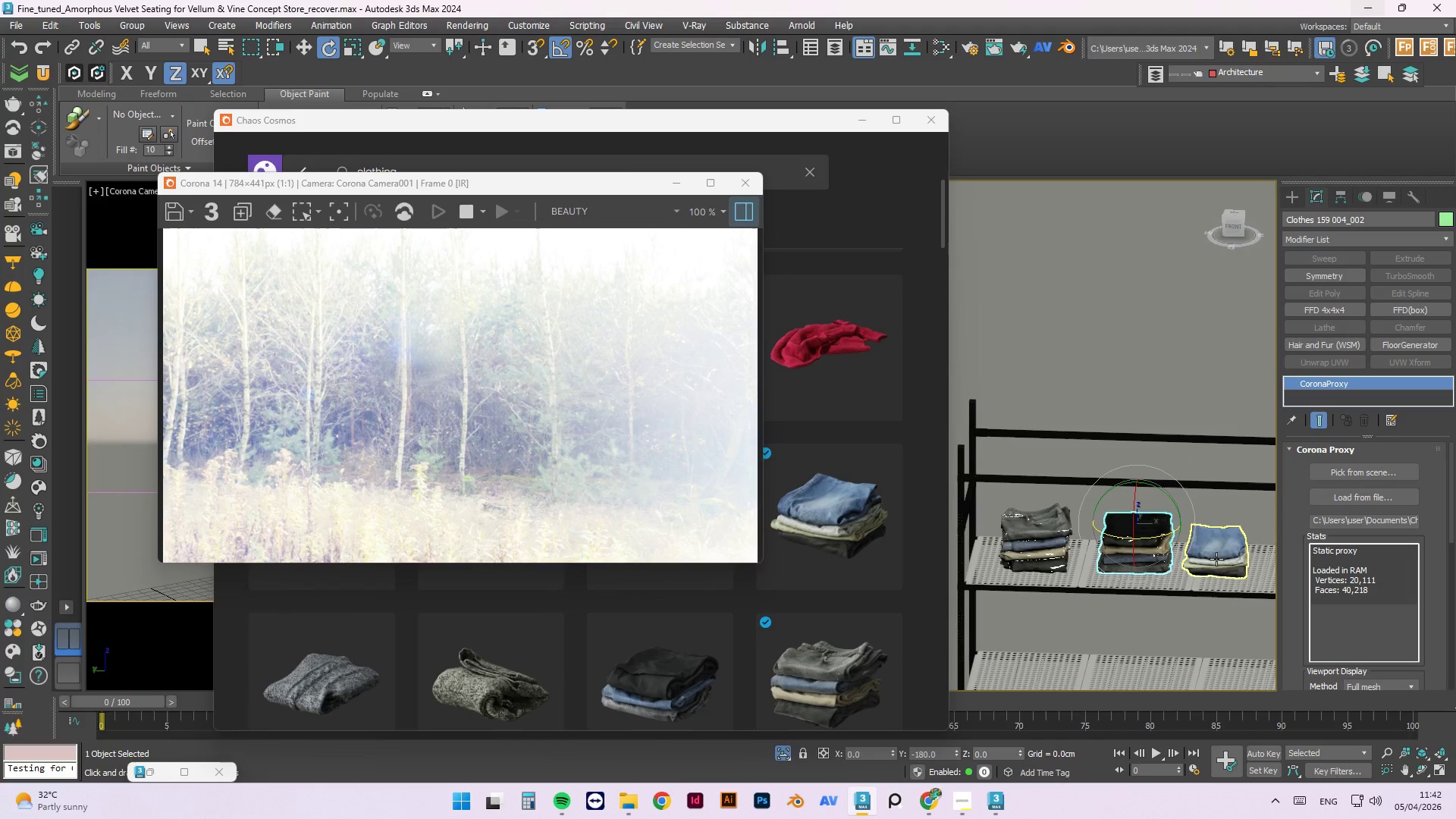 
left_click([1216, 559])
 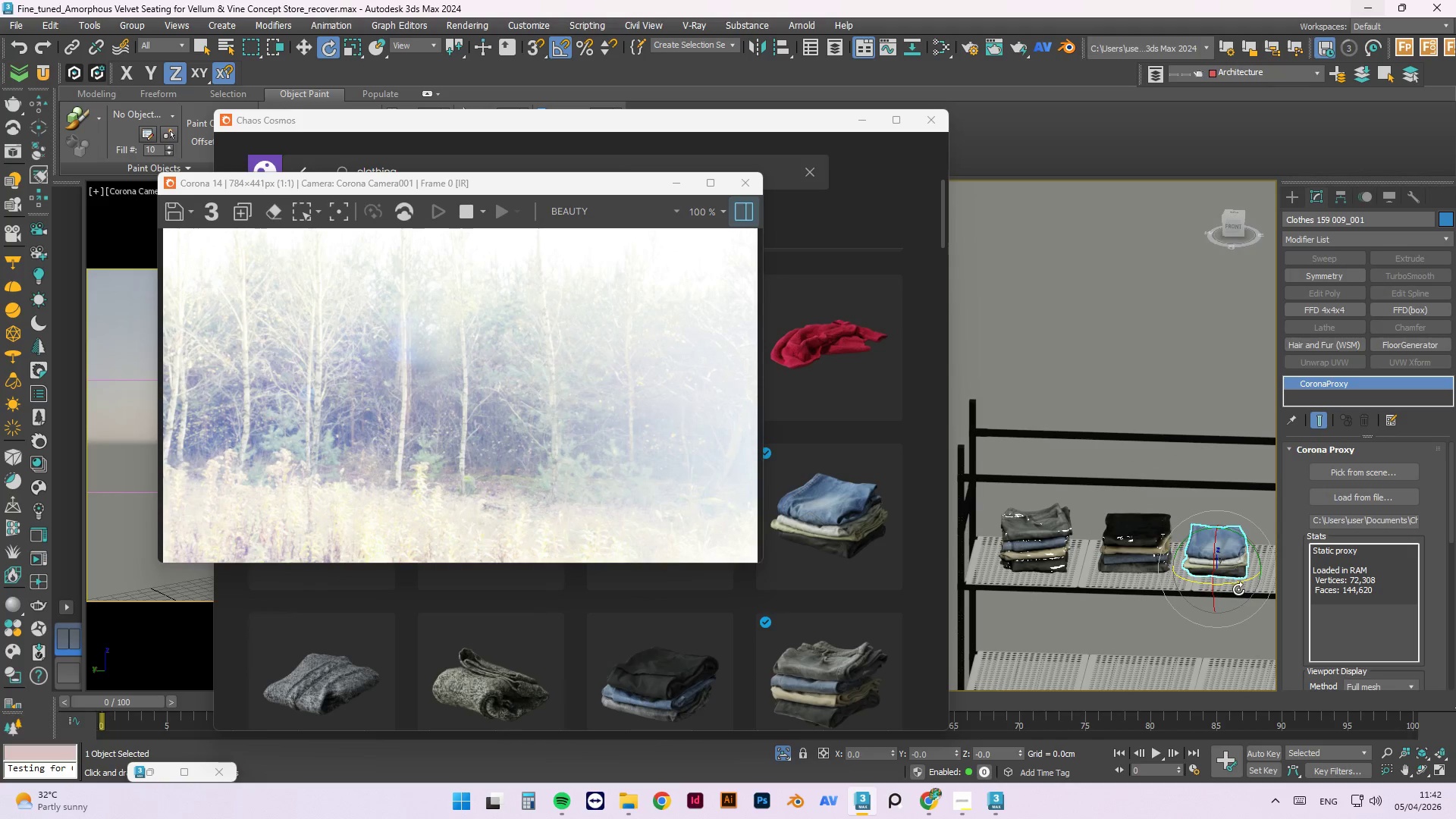 
left_click([1177, 386])
 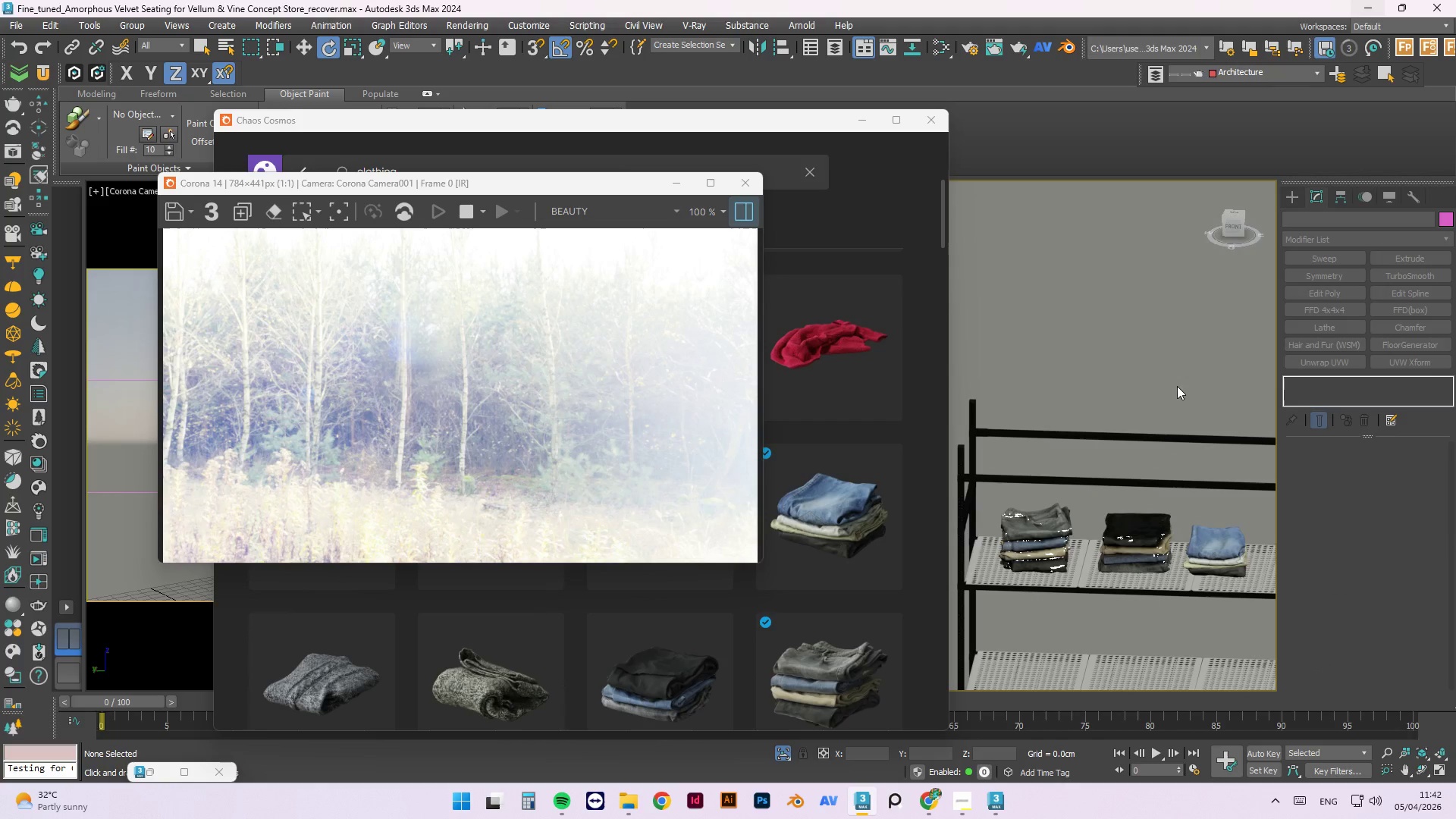 
key(Control+S)
 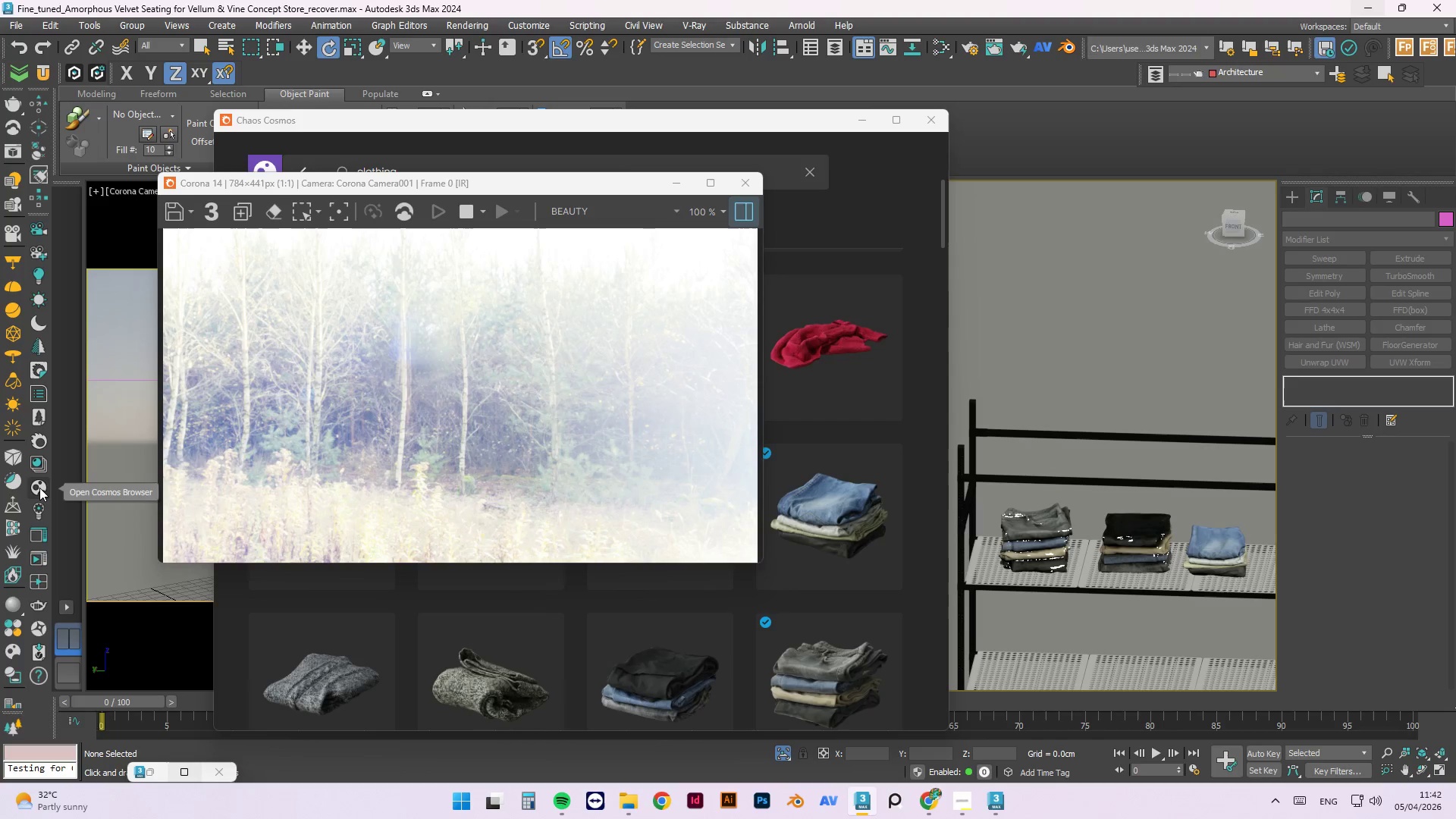 
wait(5.02)
 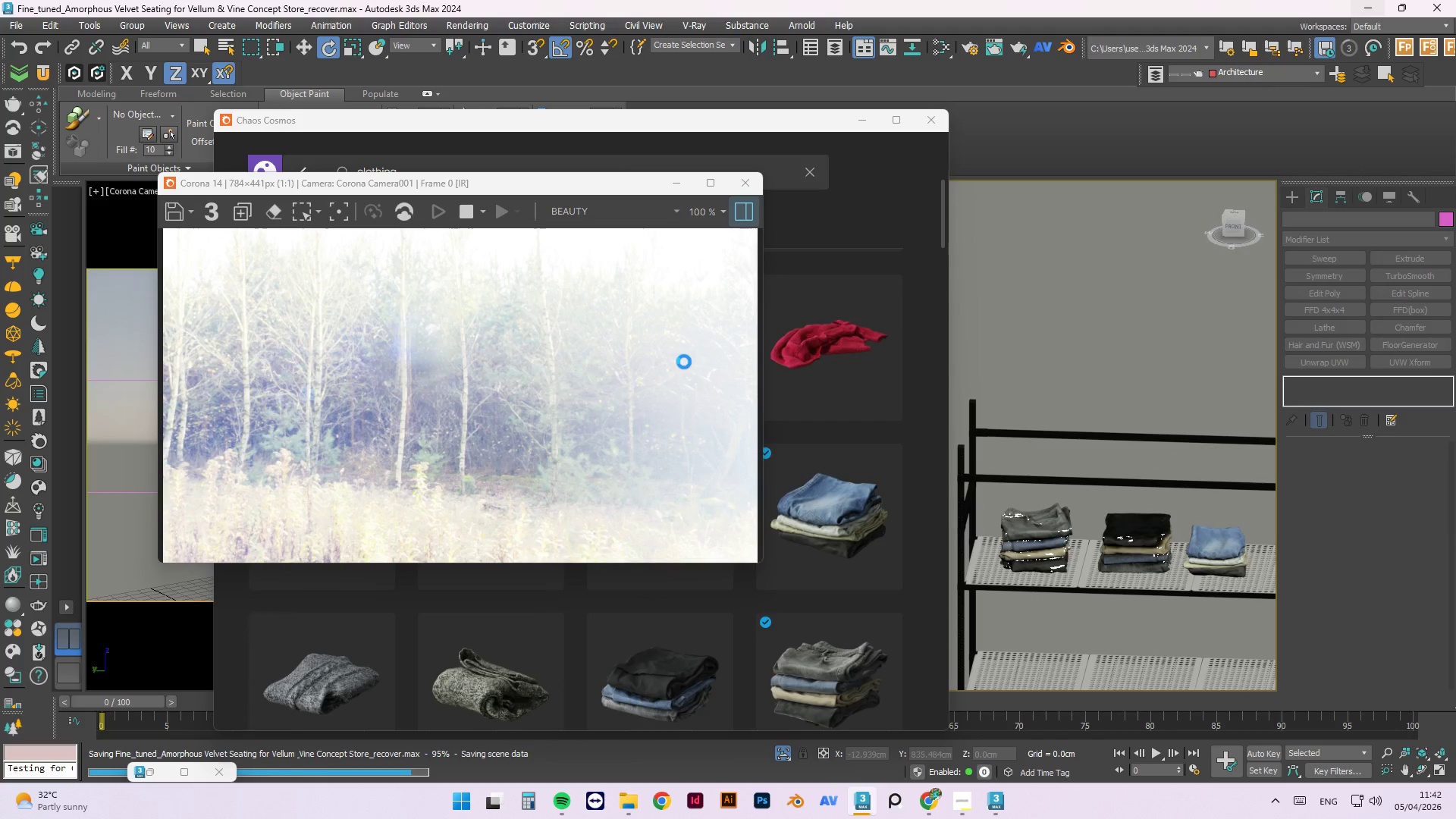 
left_click([36, 491])
 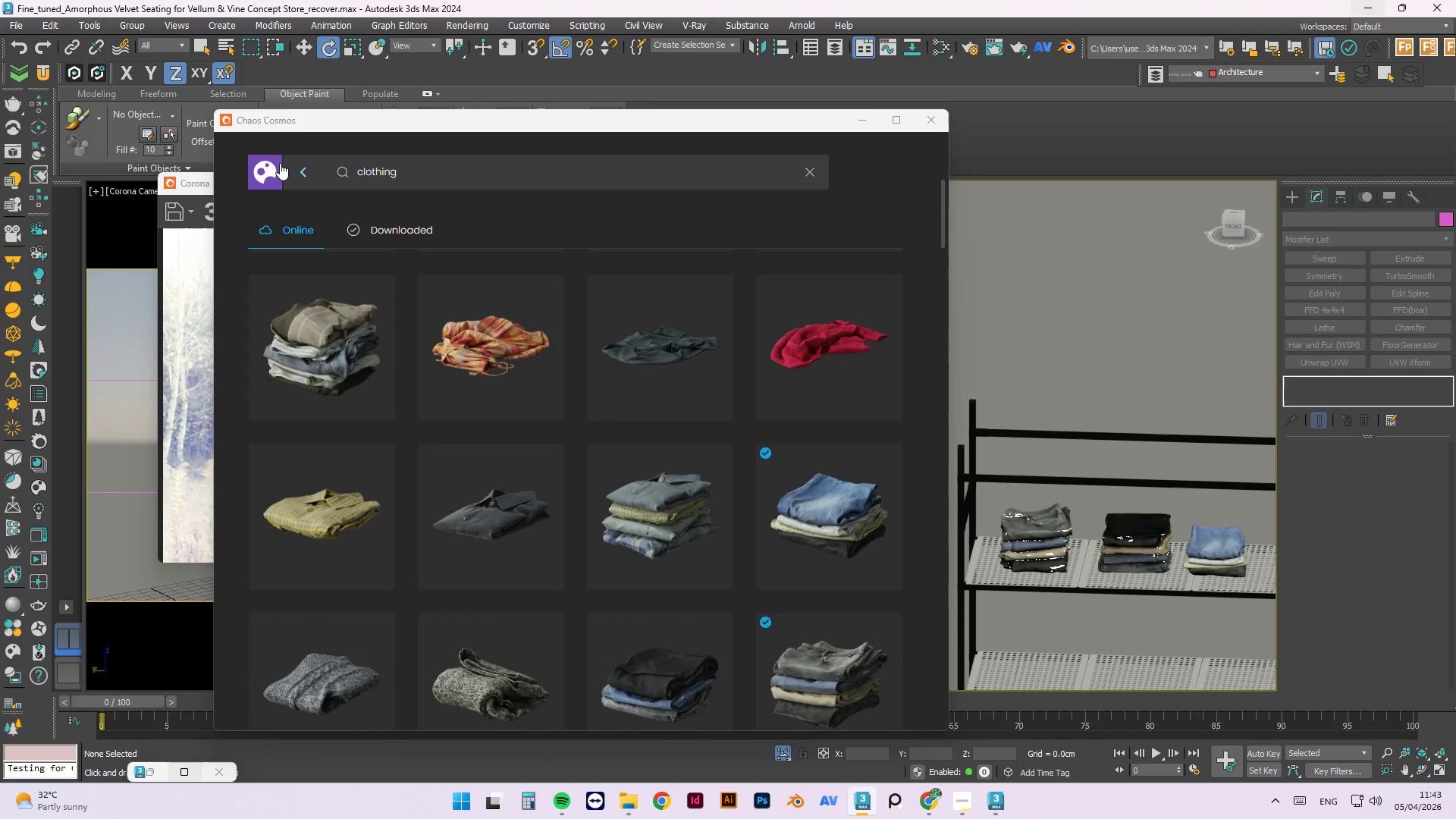 
left_click([309, 171])
 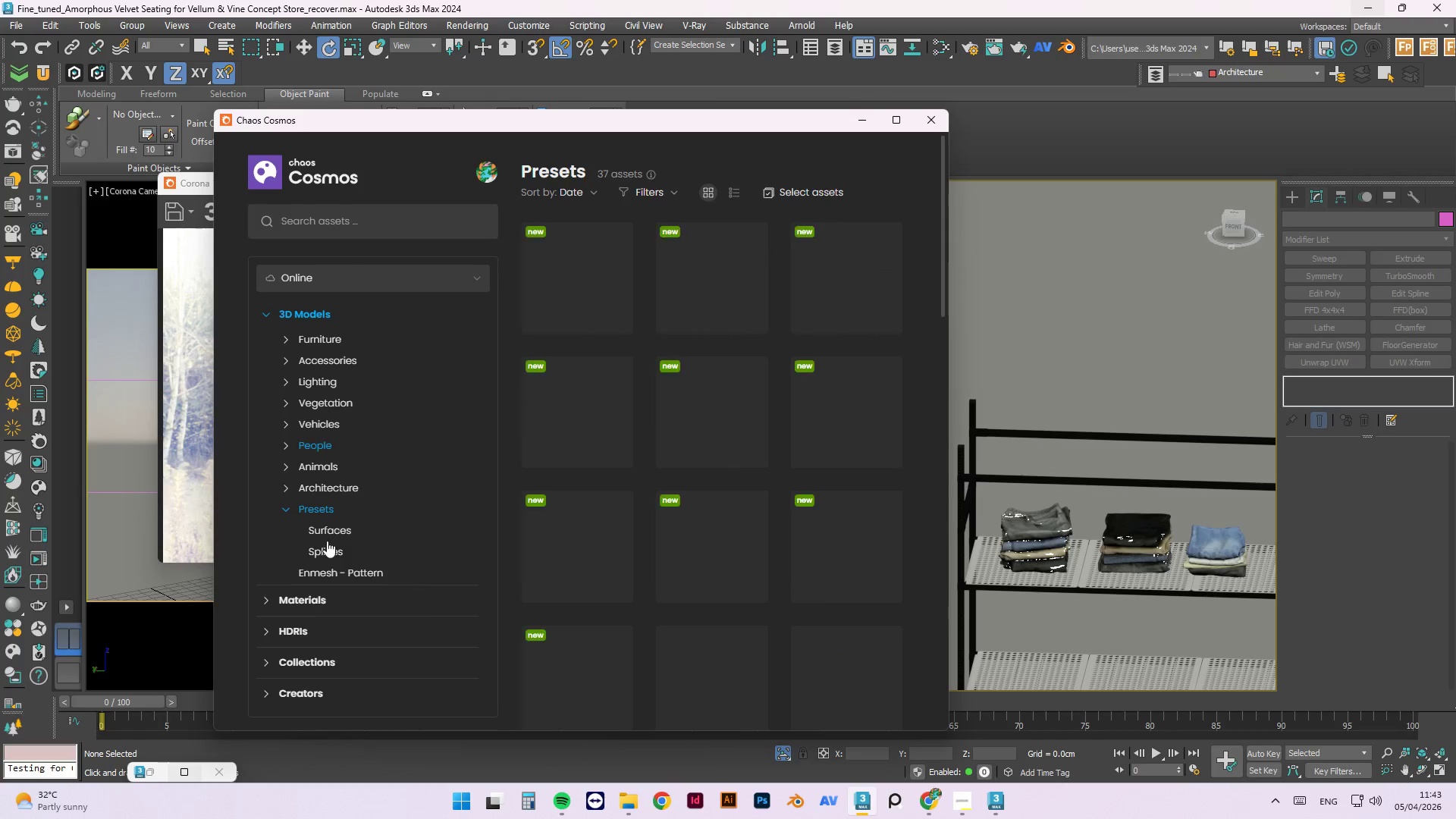 
left_click([292, 508])
 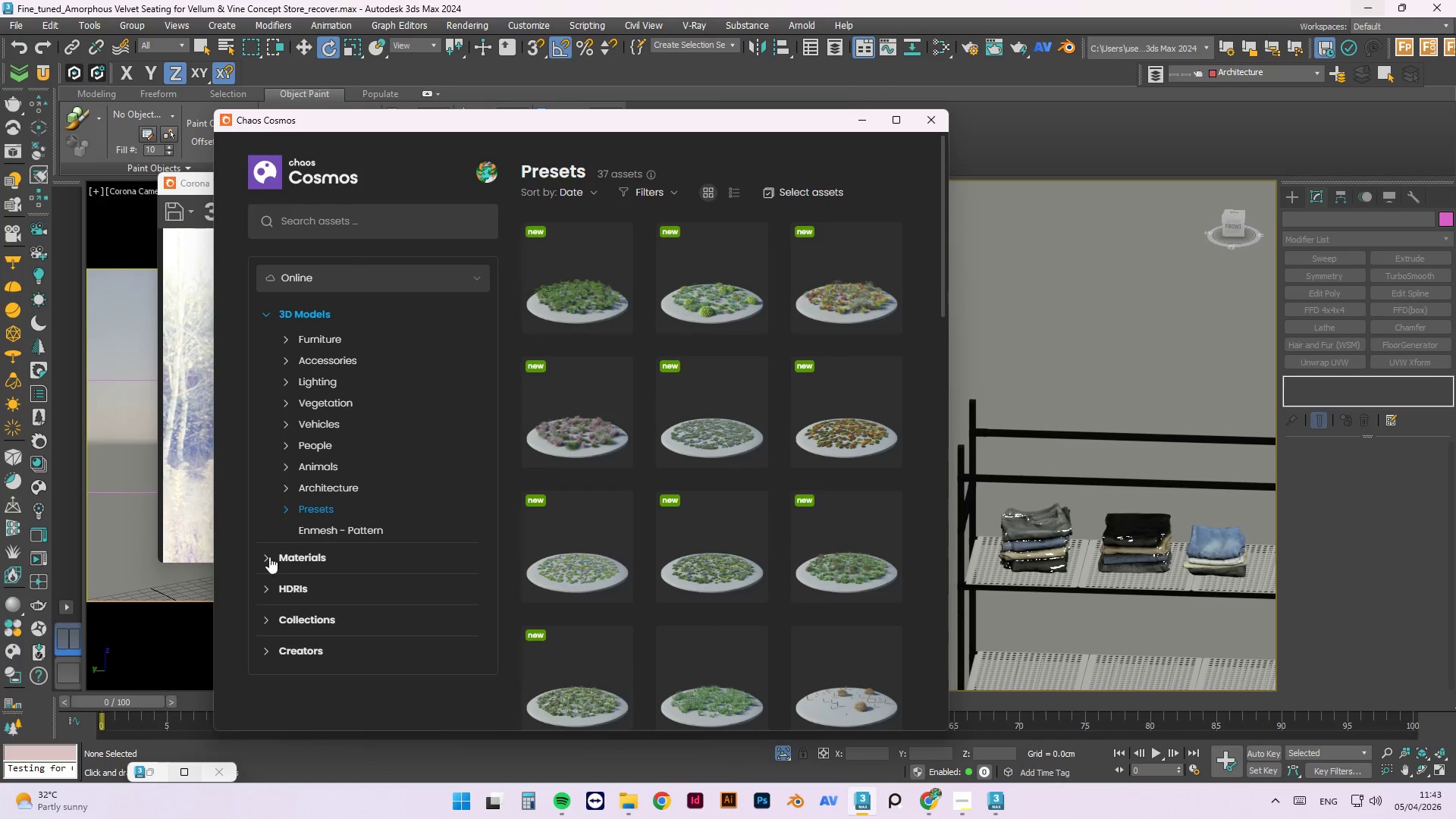 
left_click([271, 585])
 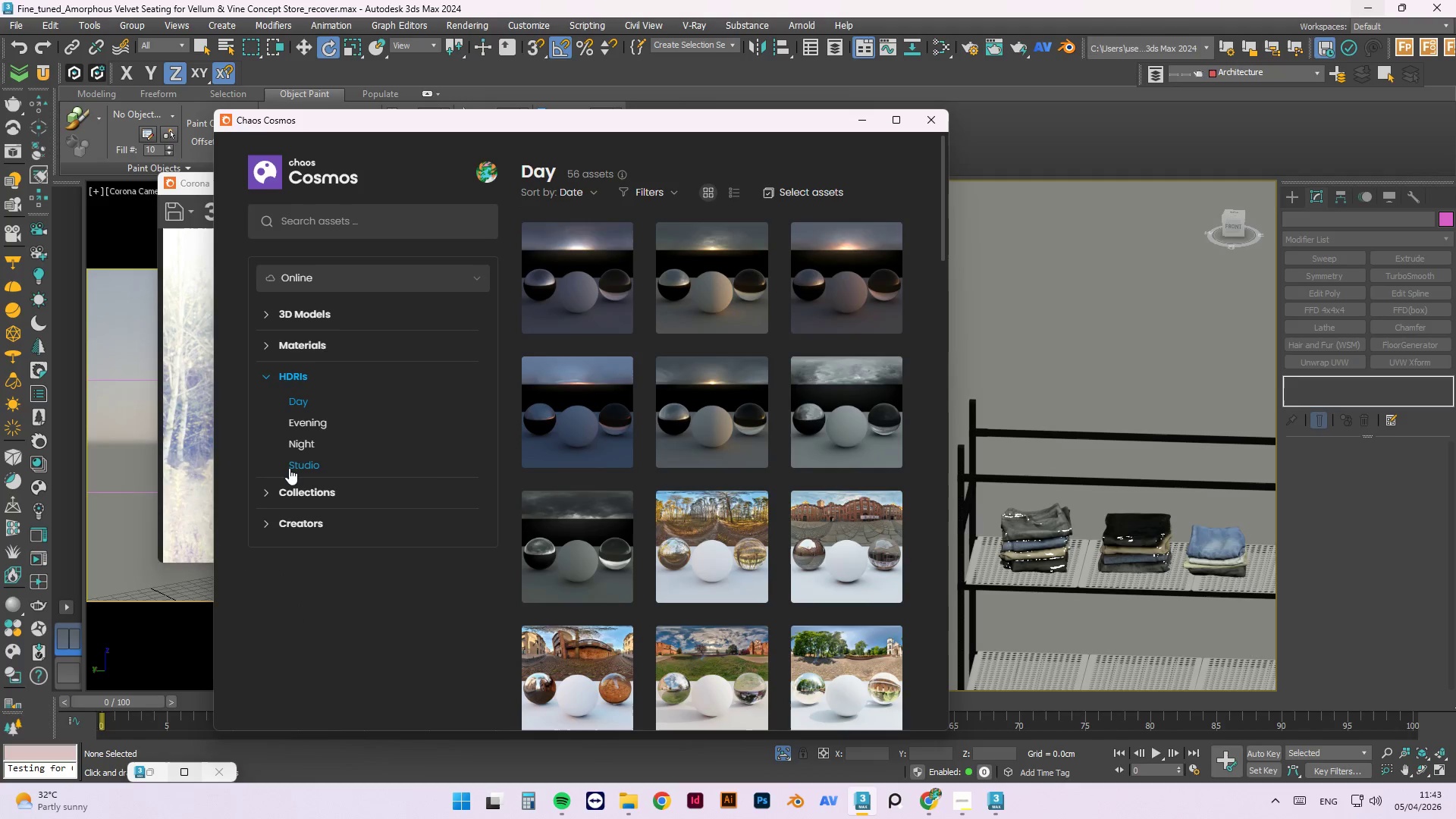 
scroll: coordinate [714, 515], scroll_direction: down, amount: 32.0
 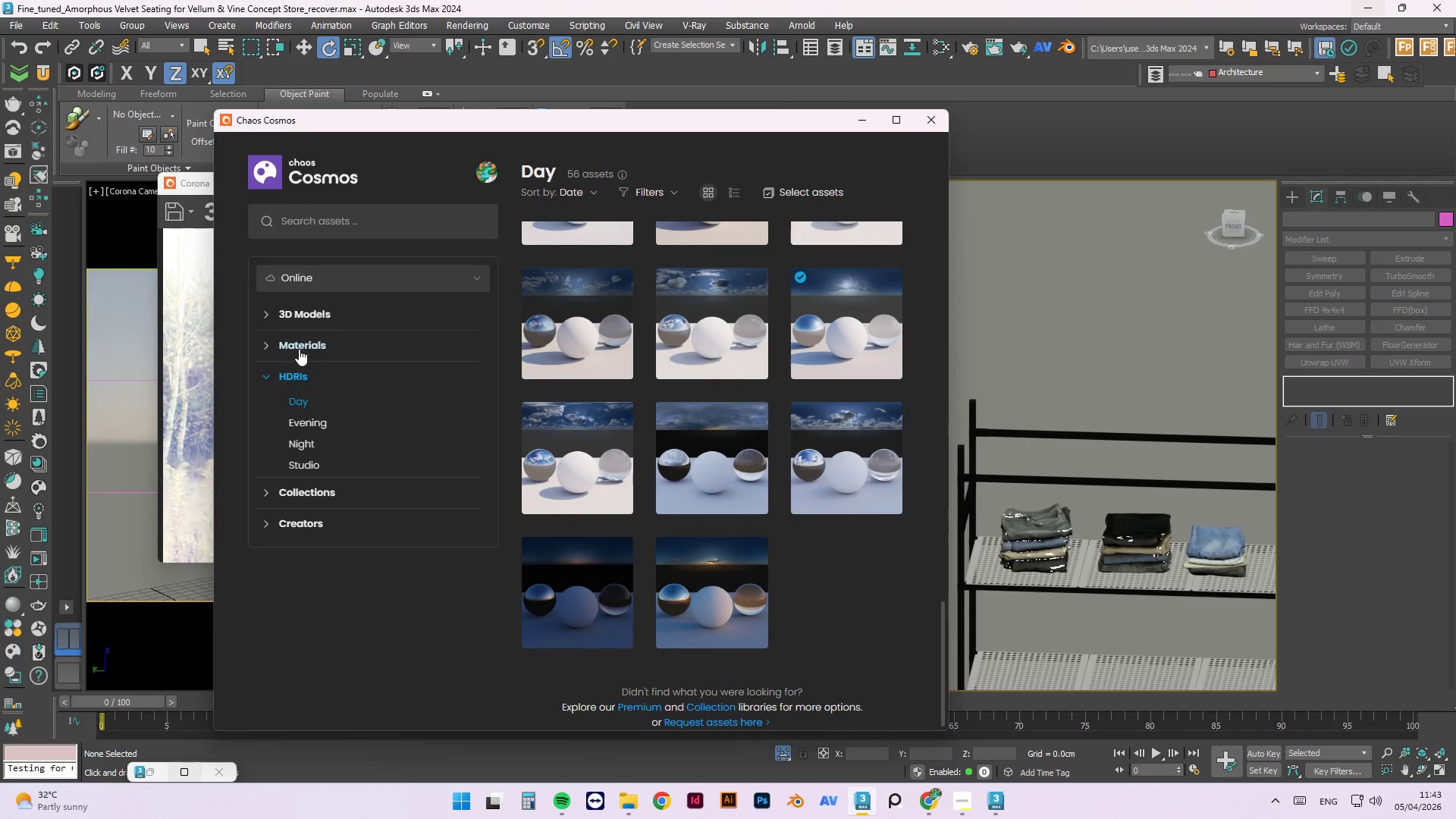 
left_click([331, 426])
 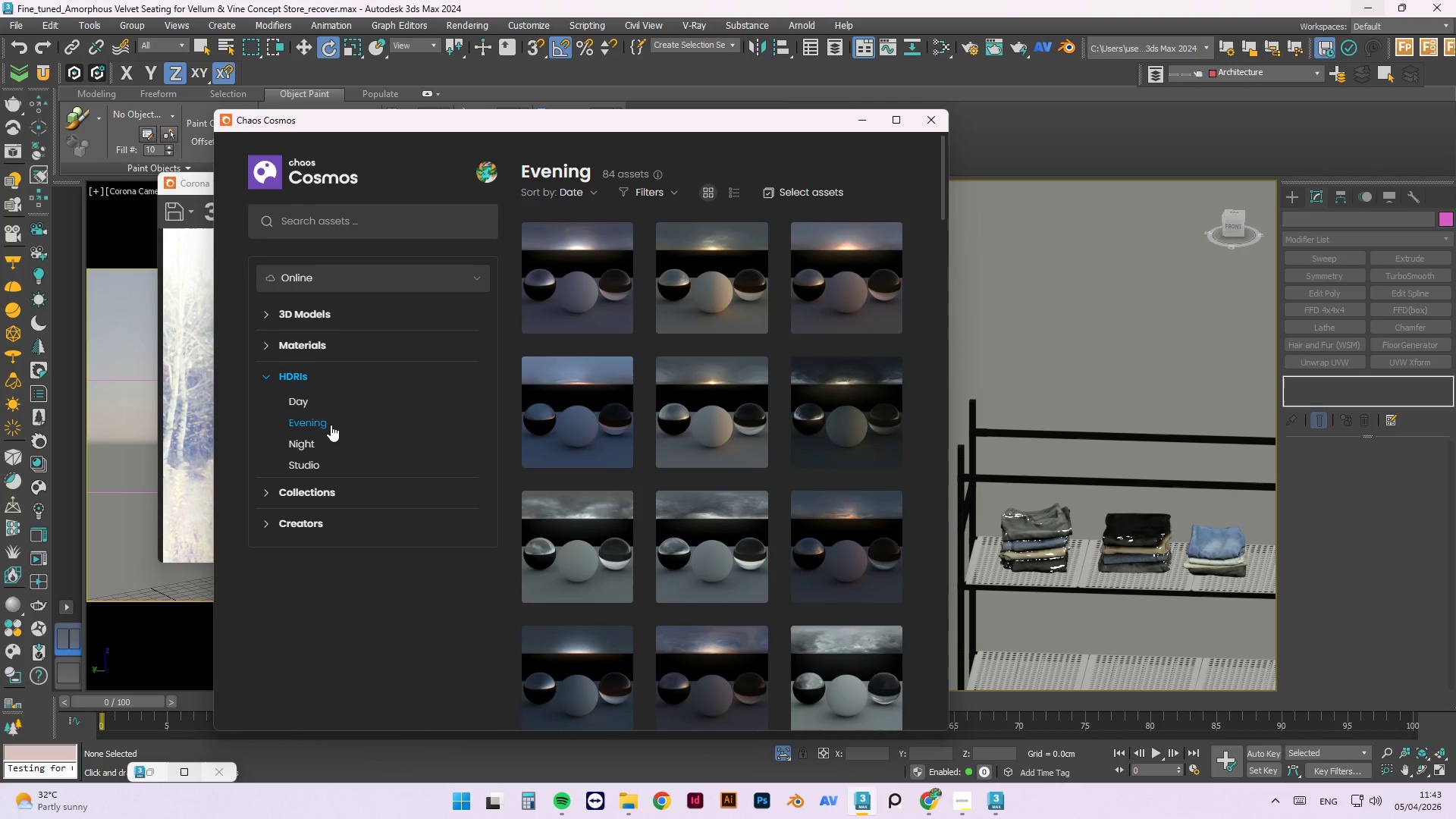 
left_click([302, 404])
 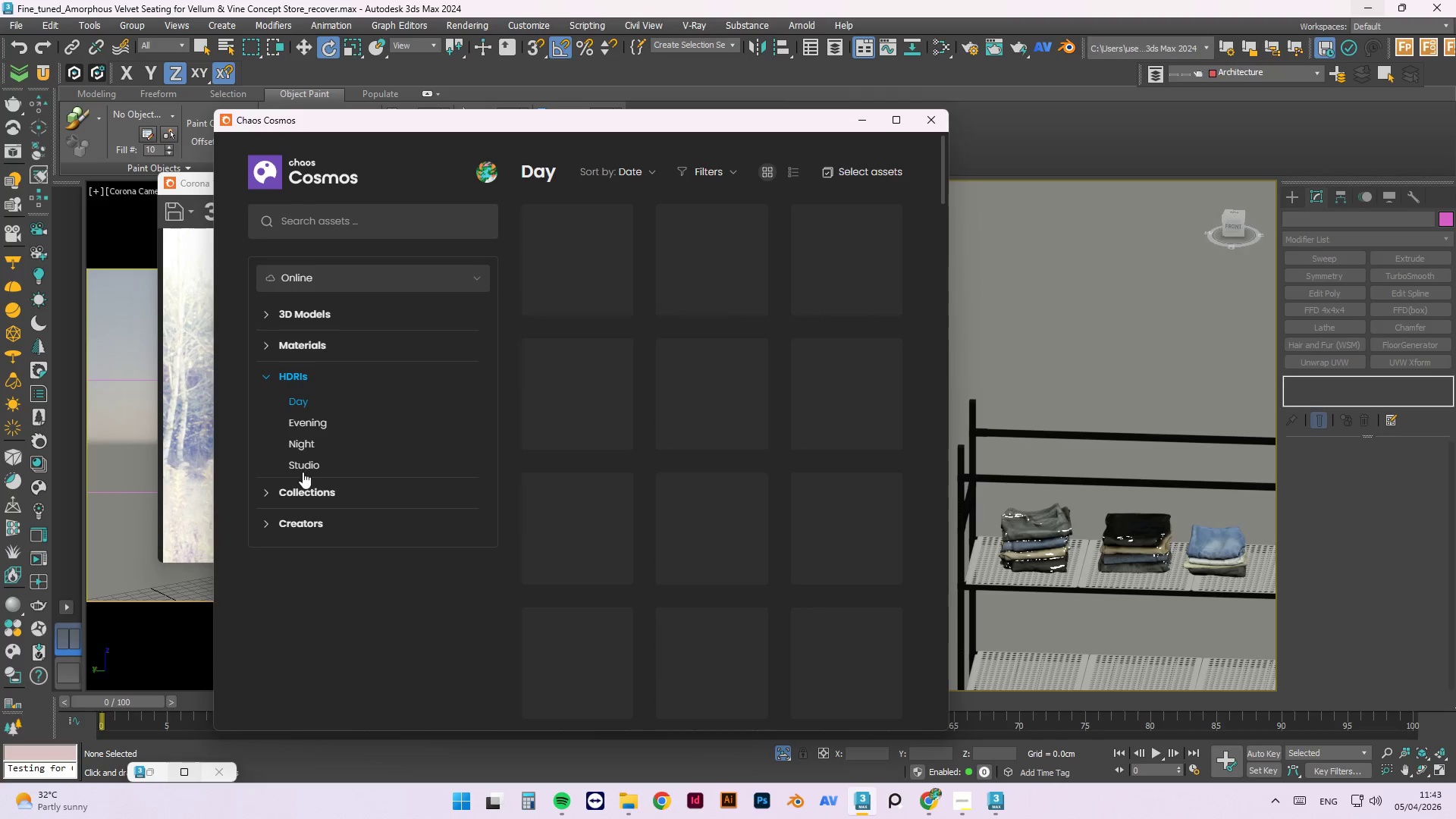 
left_click([304, 463])
 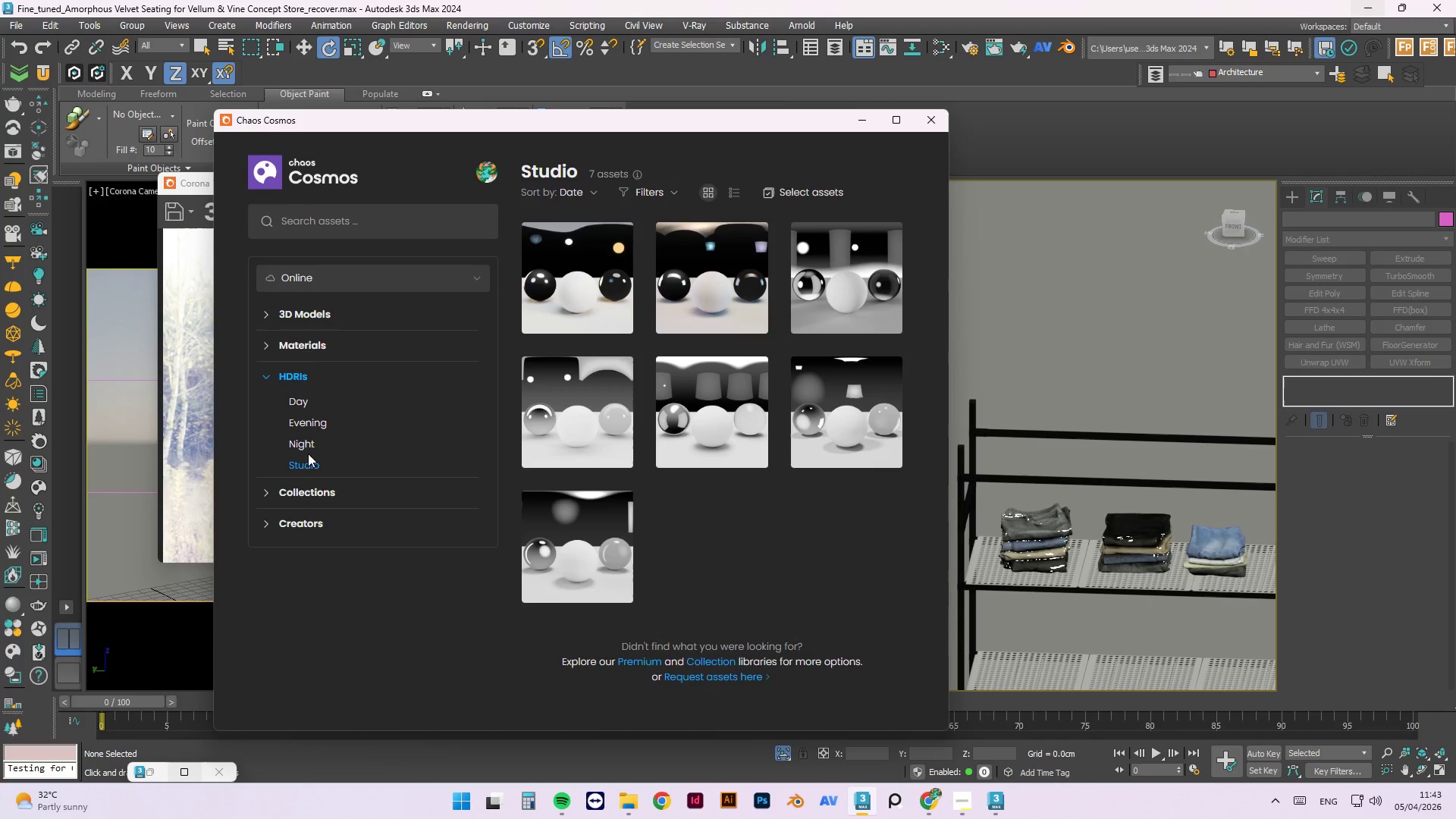 
left_click([867, 115])
 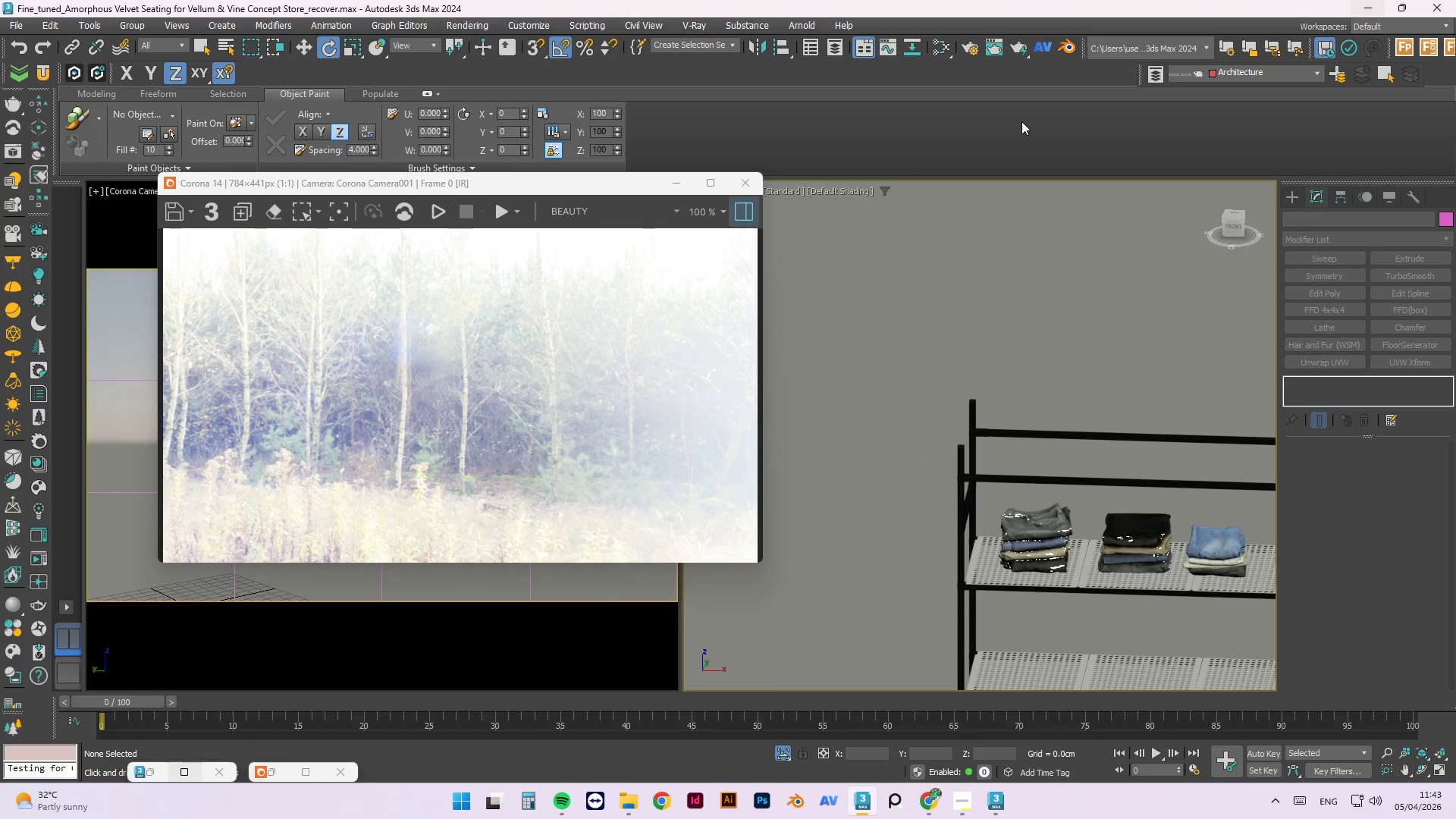 
key(J)
 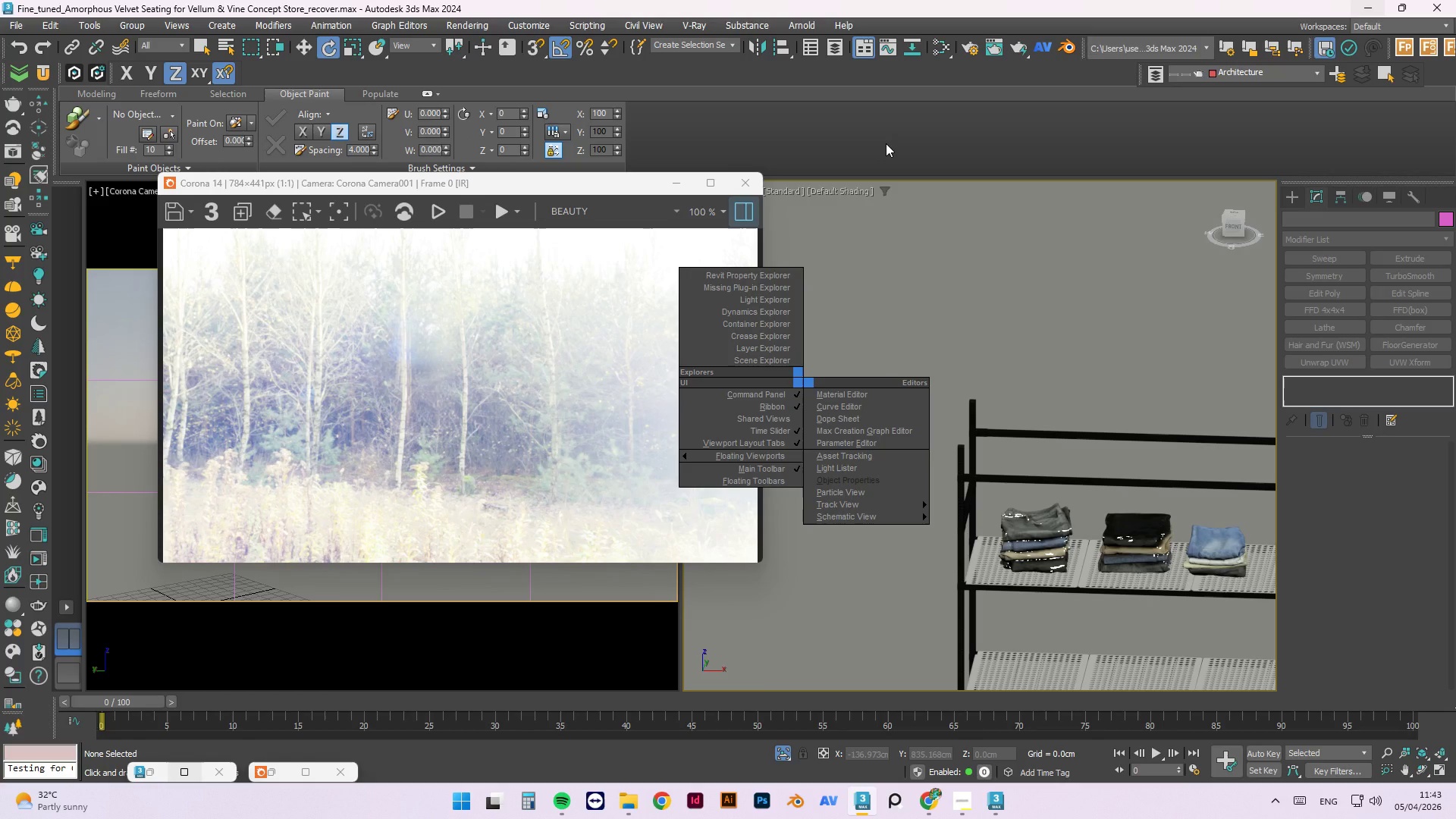 
left_click([886, 143])
 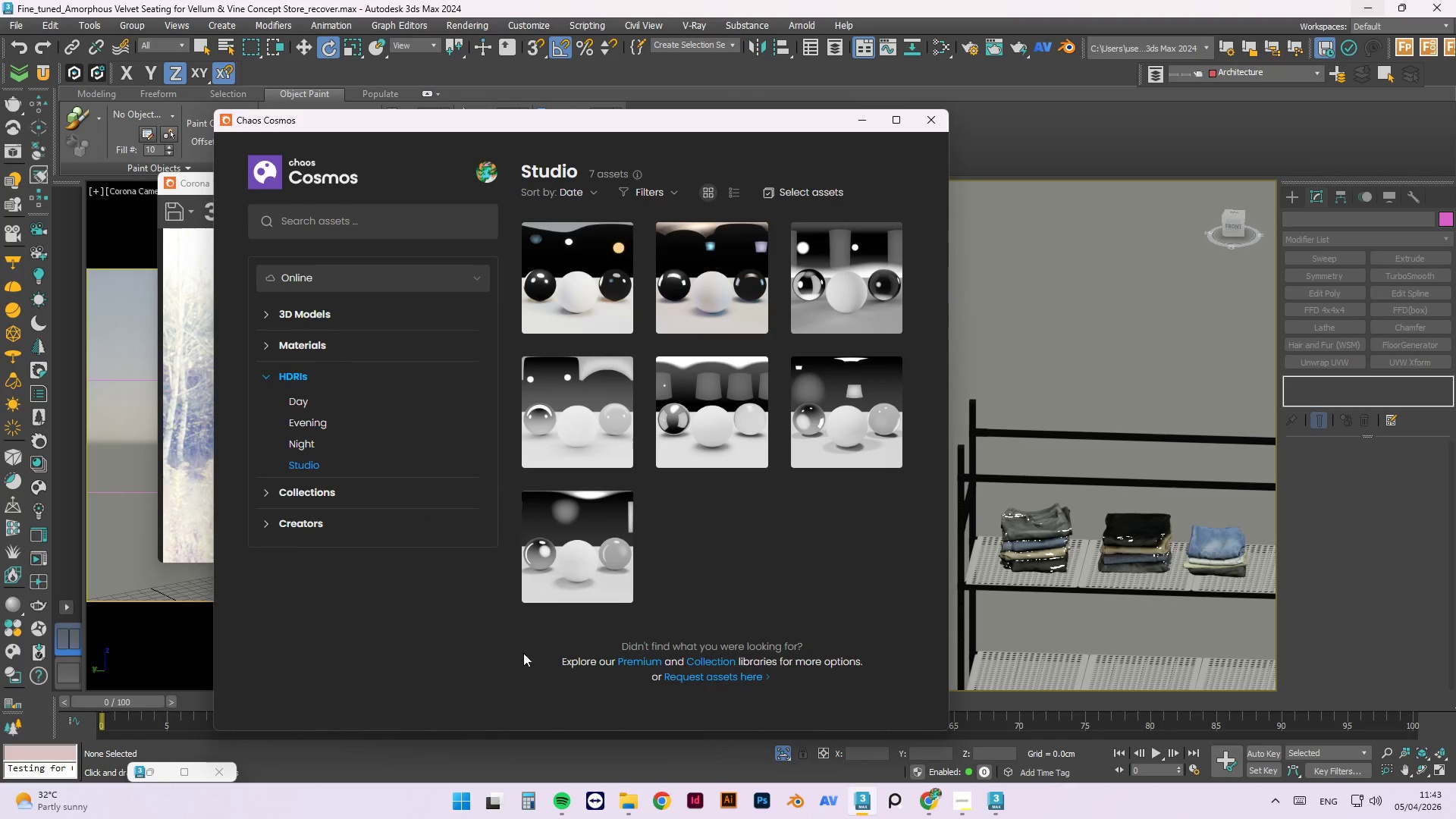 
wait(5.25)
 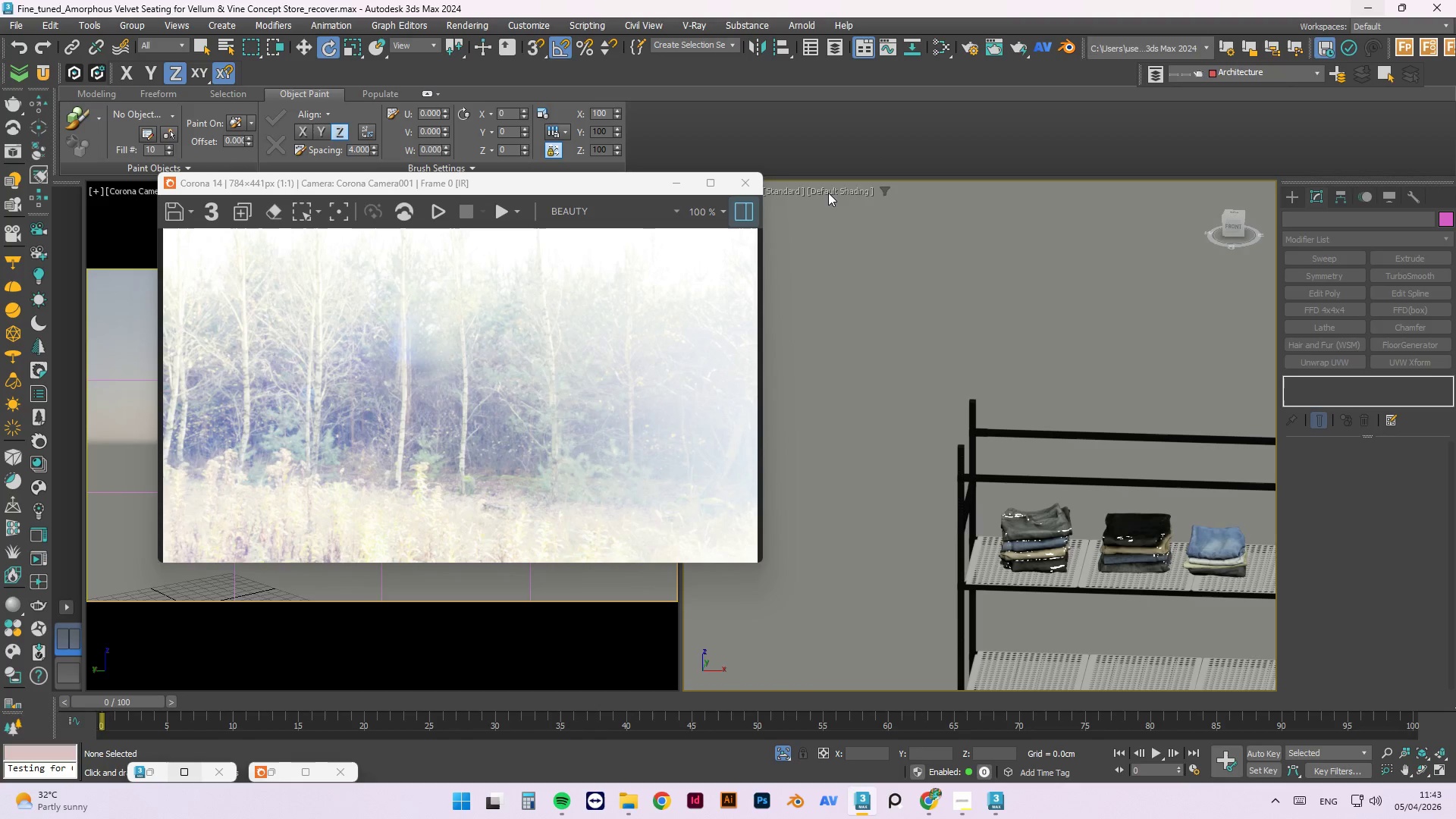 
left_click([300, 400])
 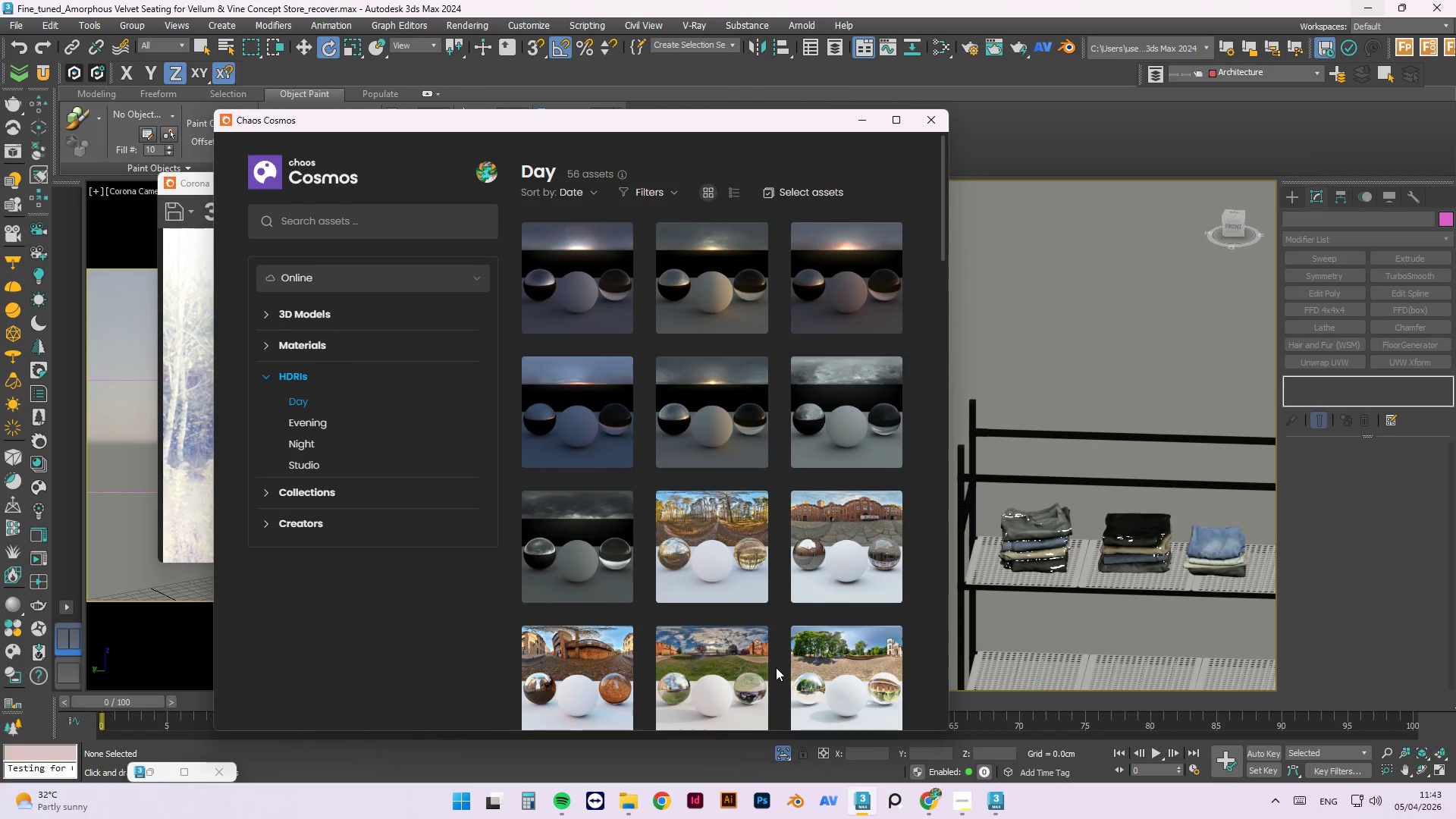 
scroll: coordinate [795, 508], scroll_direction: down, amount: 3.0
 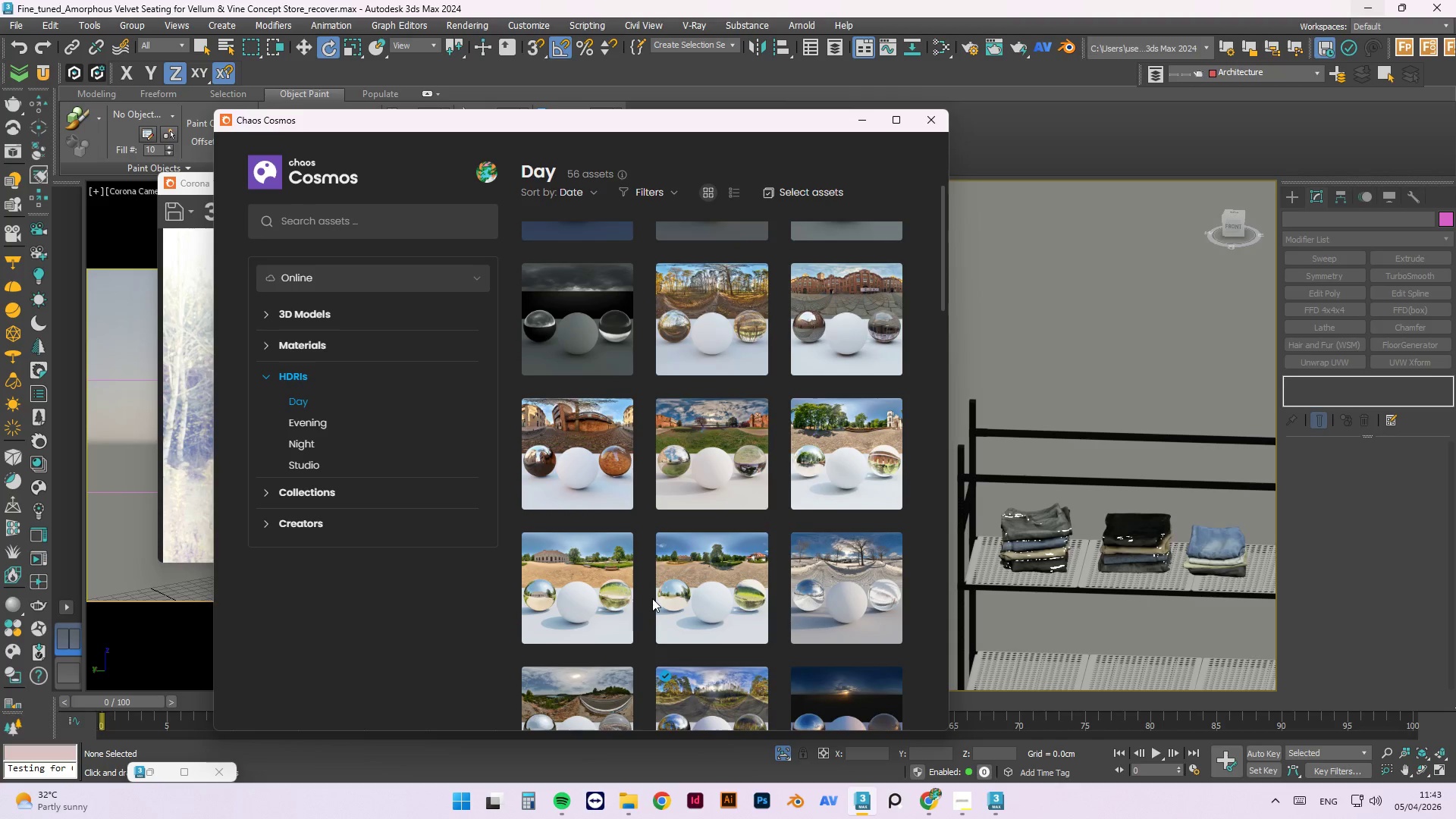 
wait(10.6)
 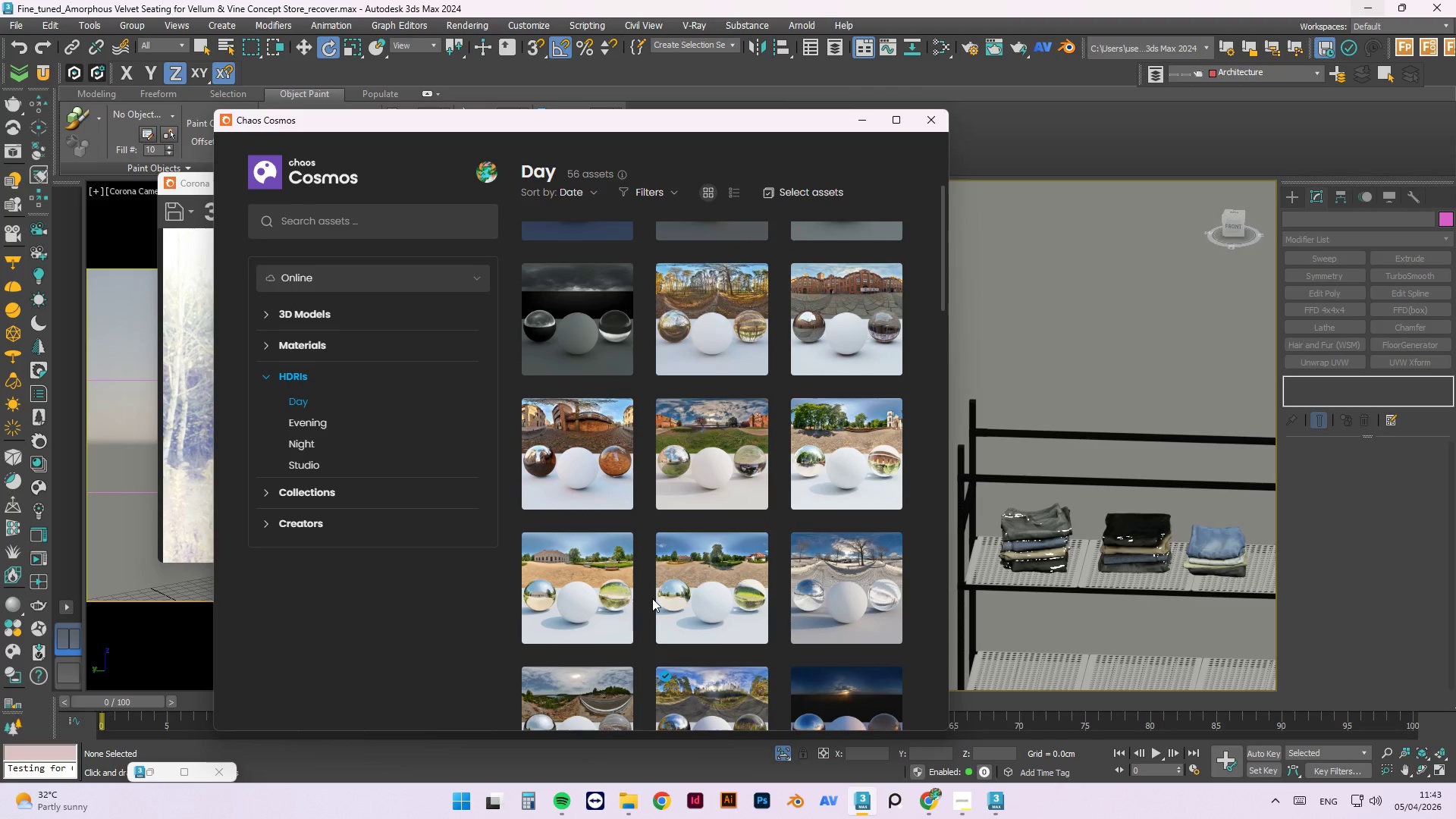 
left_click_drag(start_coordinate=[639, 118], to_coordinate=[1120, 110])
 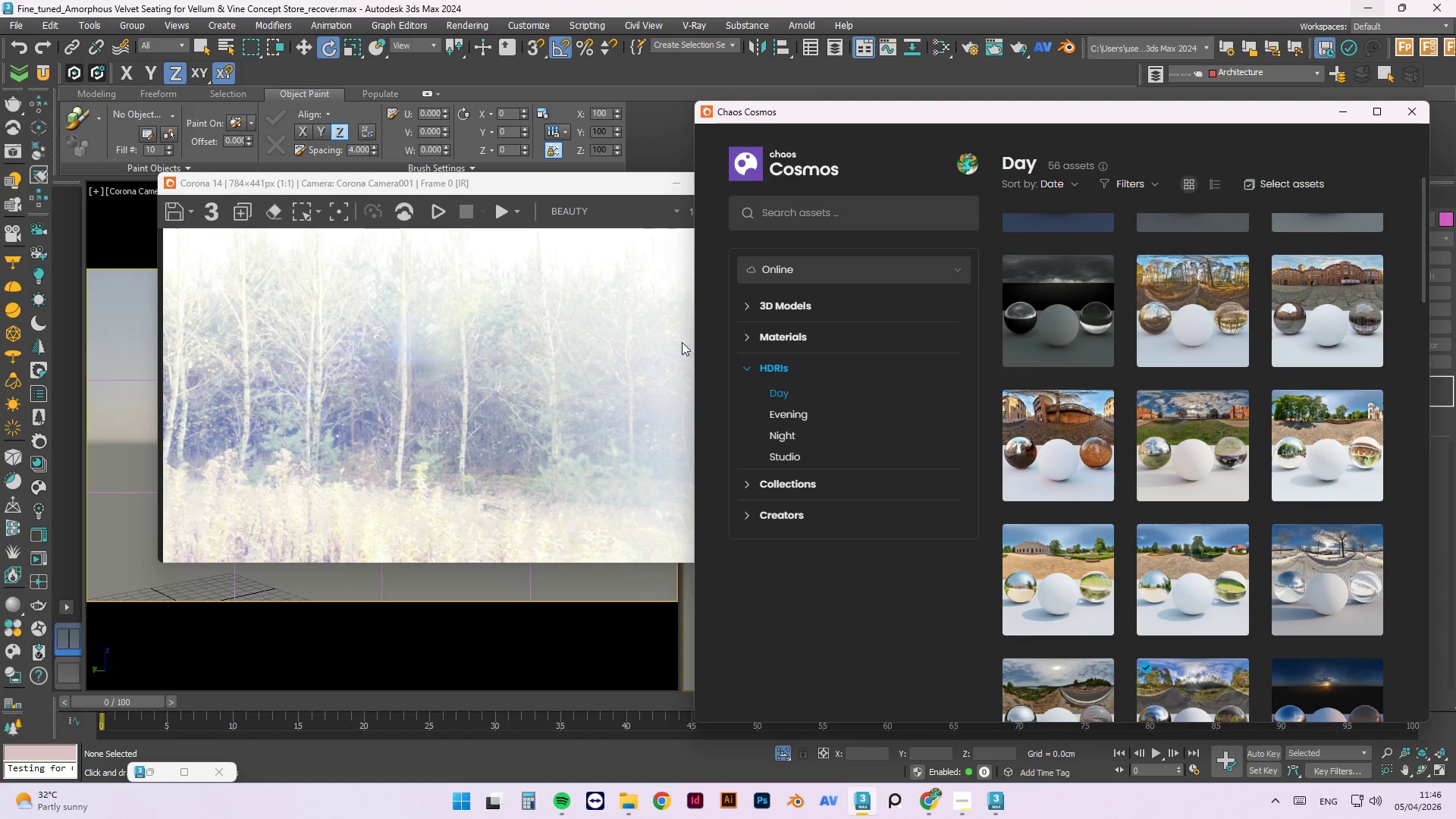 
wait(143.39)
 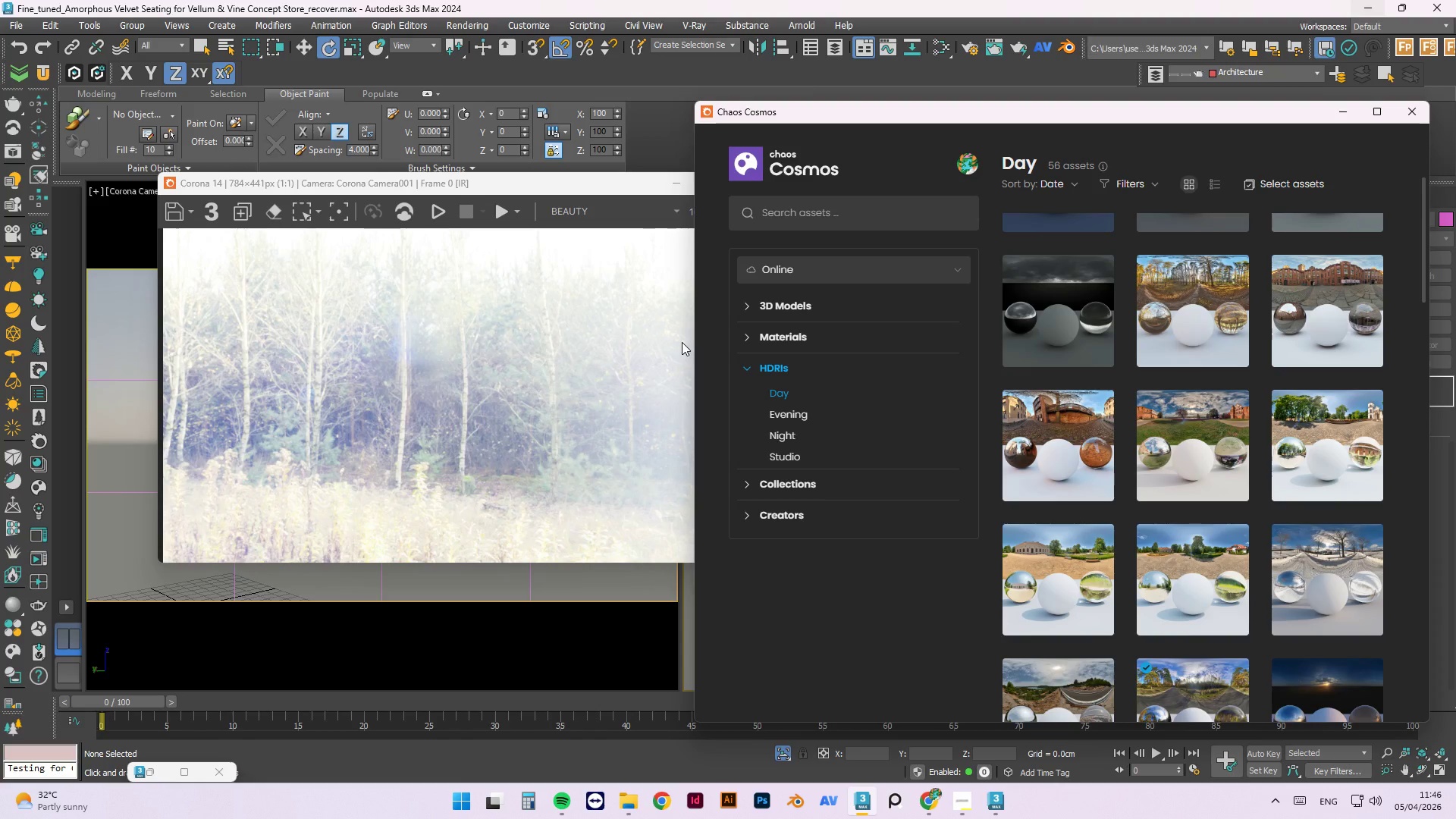 
mouse_move([1147, 463])
 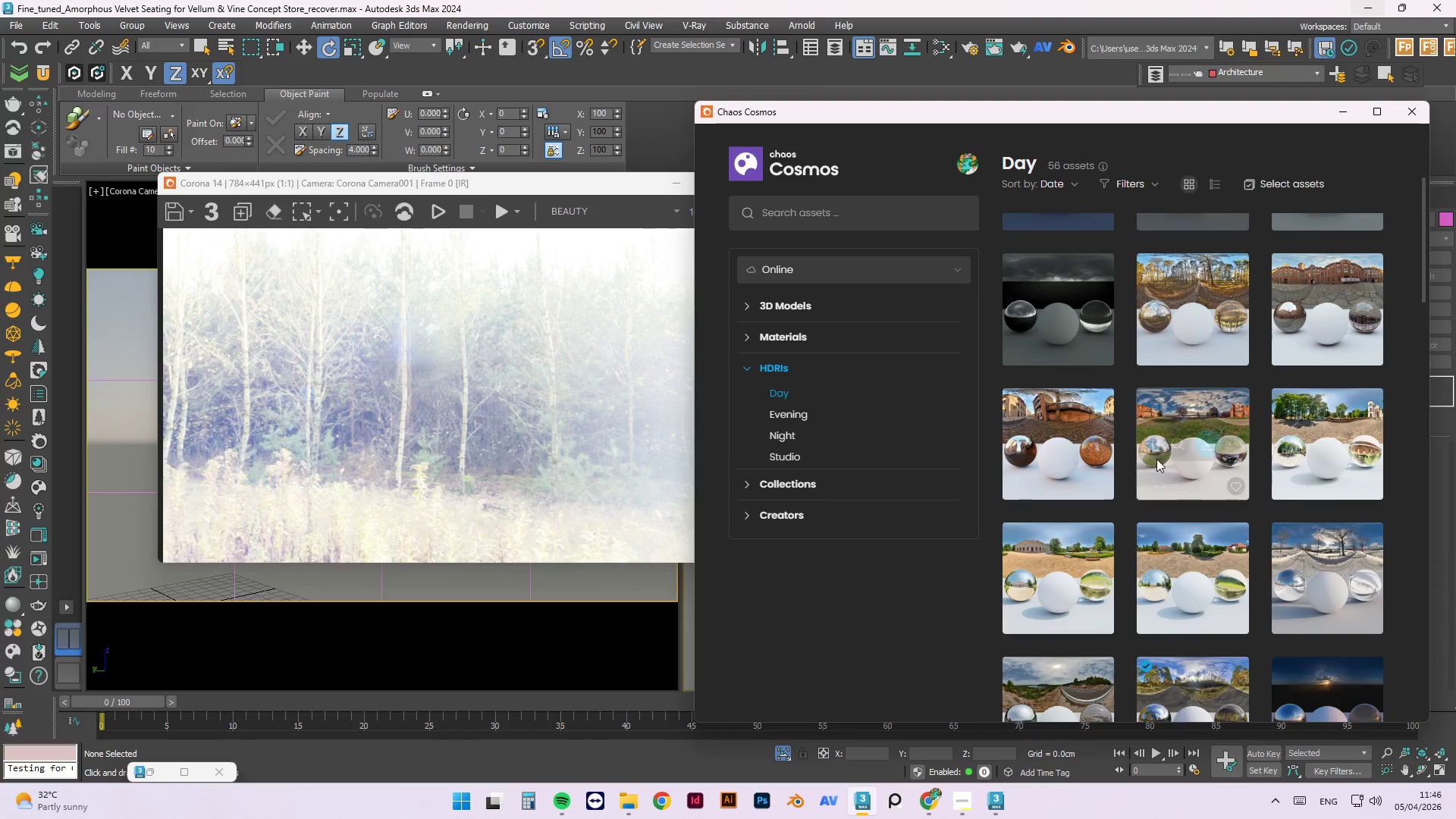 
scroll: coordinate [1320, 640], scroll_direction: down, amount: 20.0